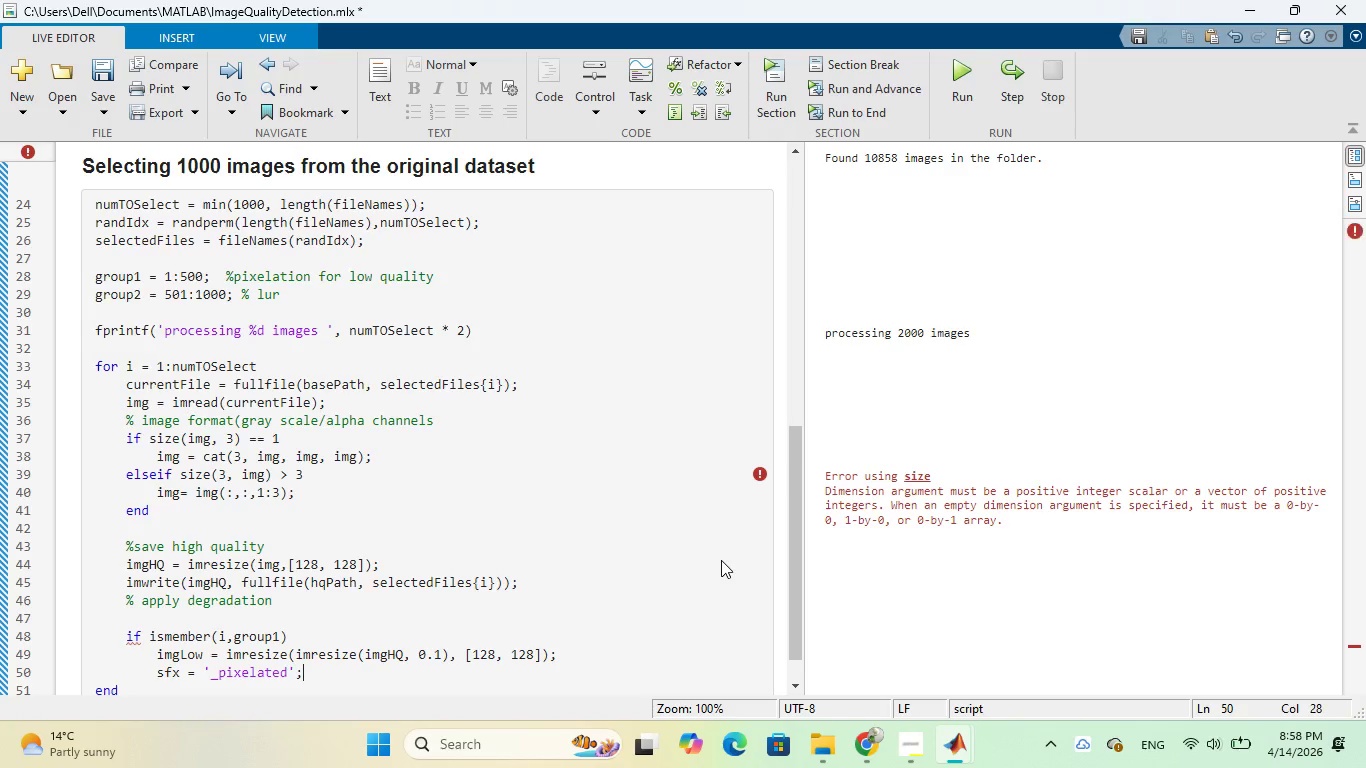 
key(Enter)
 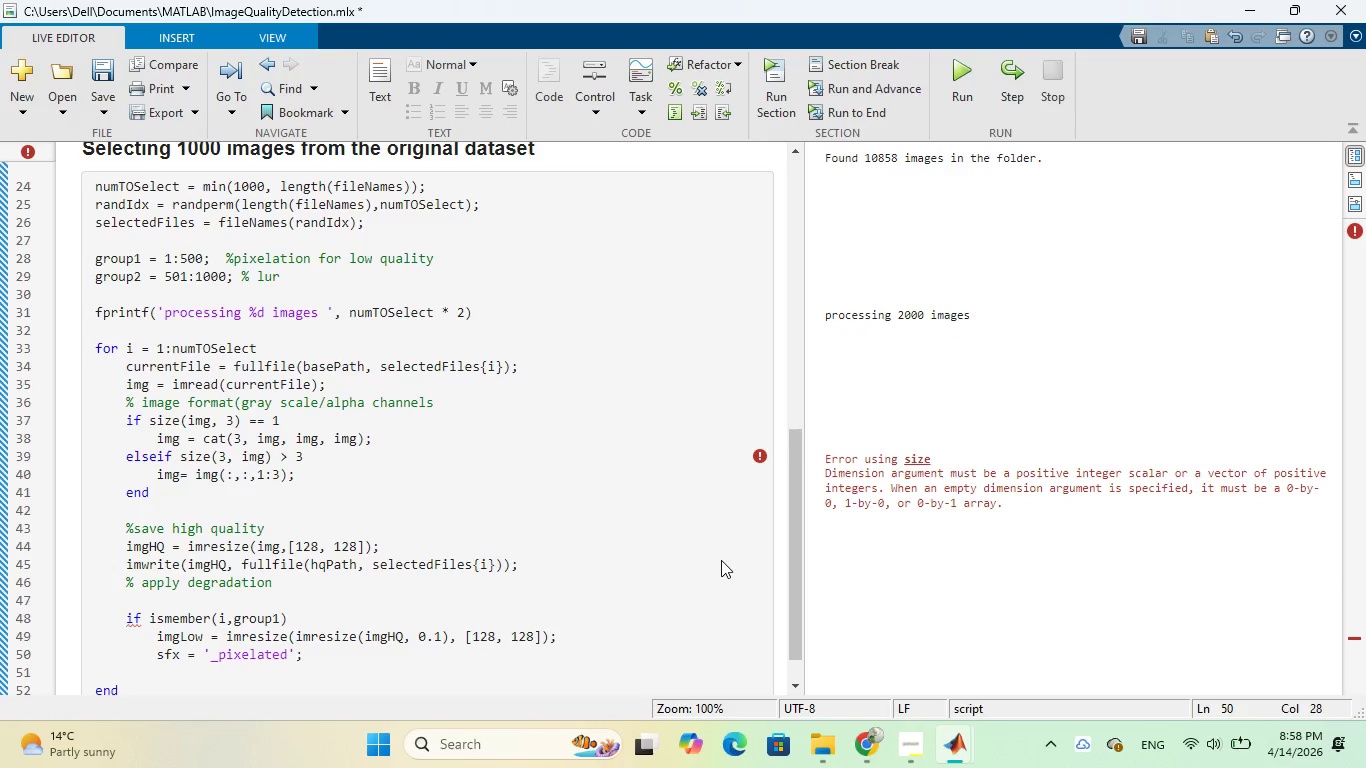 
key(Enter)
 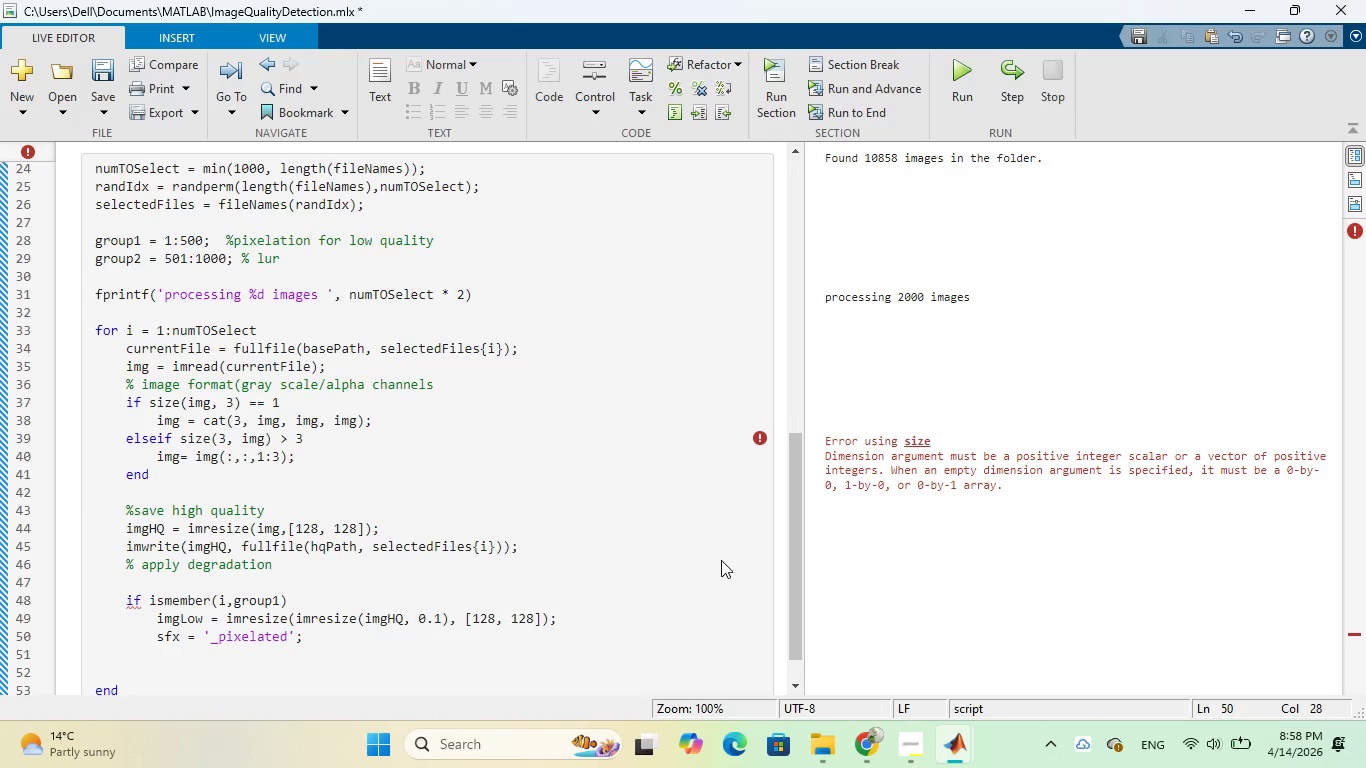 
type(e;se)
key(Backspace)
key(Backspace)
key(Backspace)
type(lseif isme)
key(Tab)
 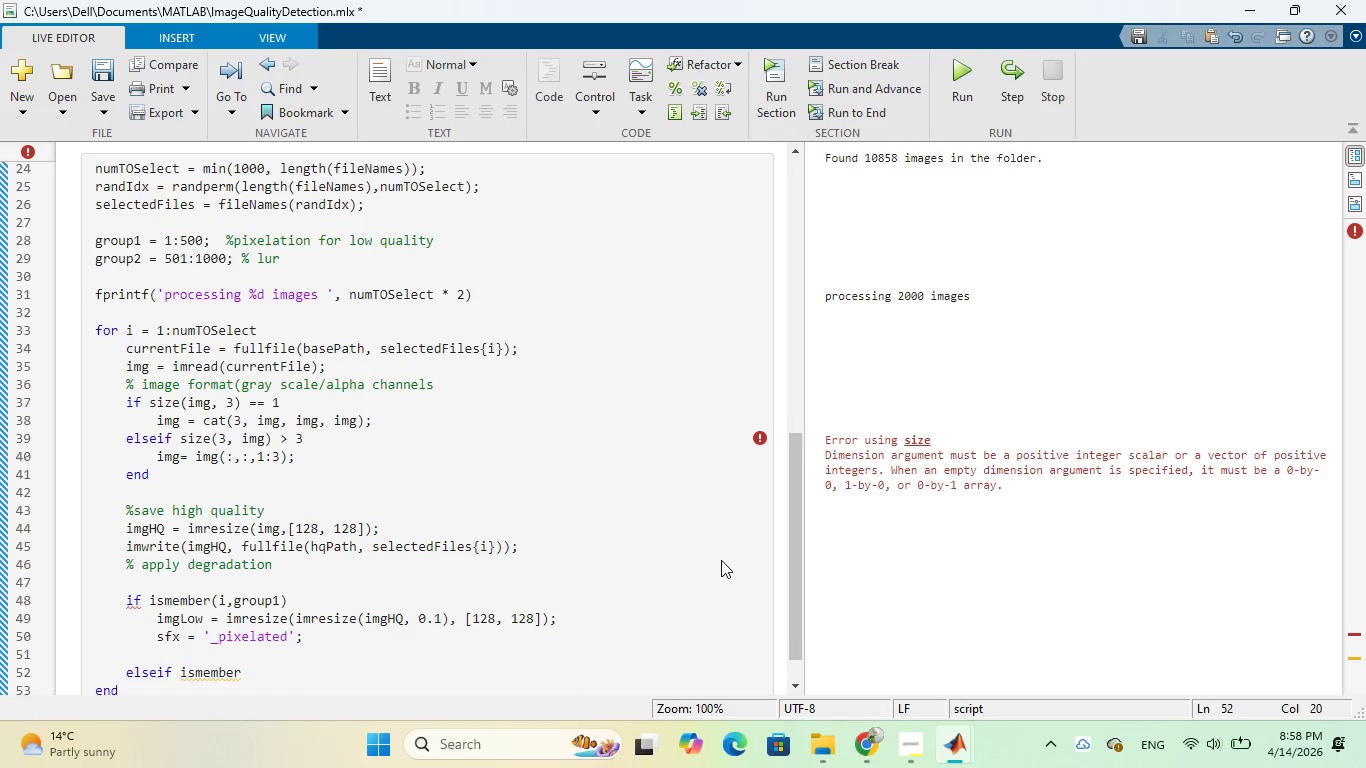 
type((i)
 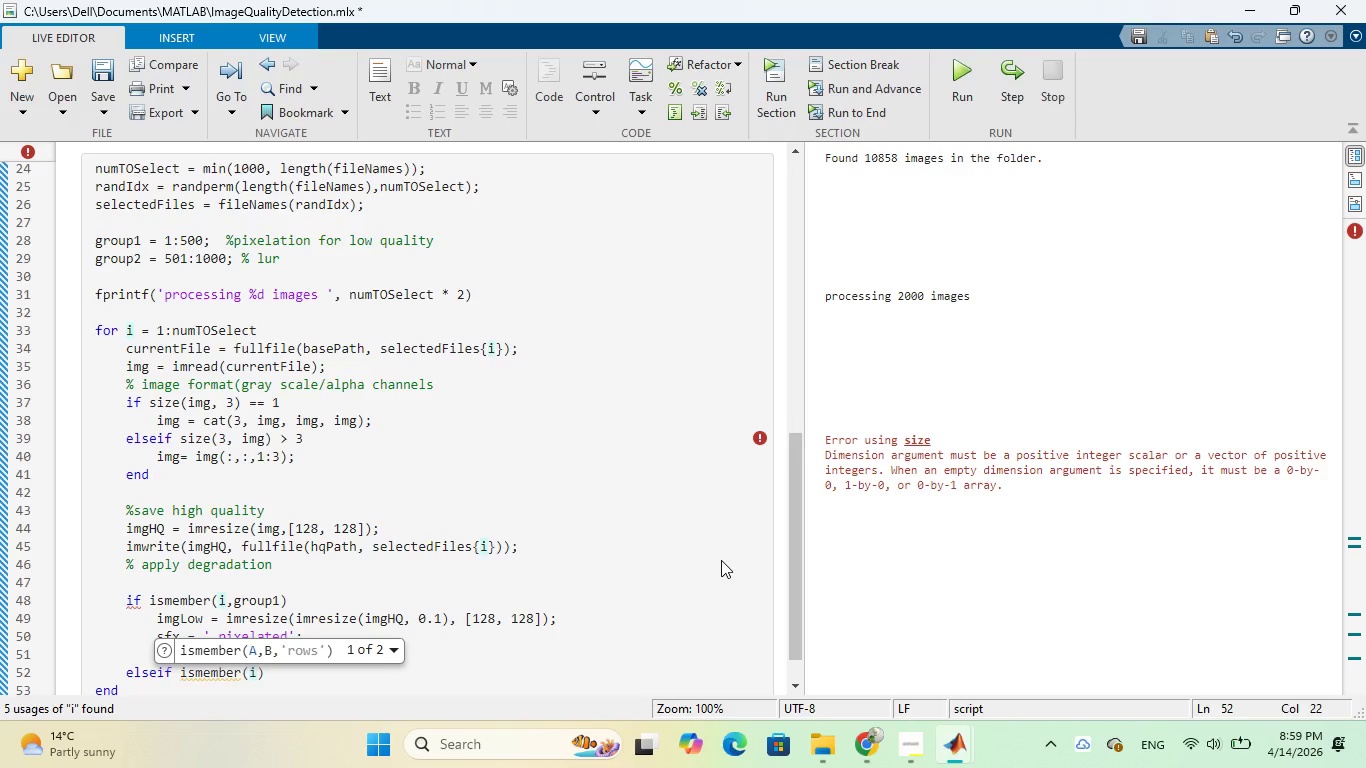 
wait(15.86)
 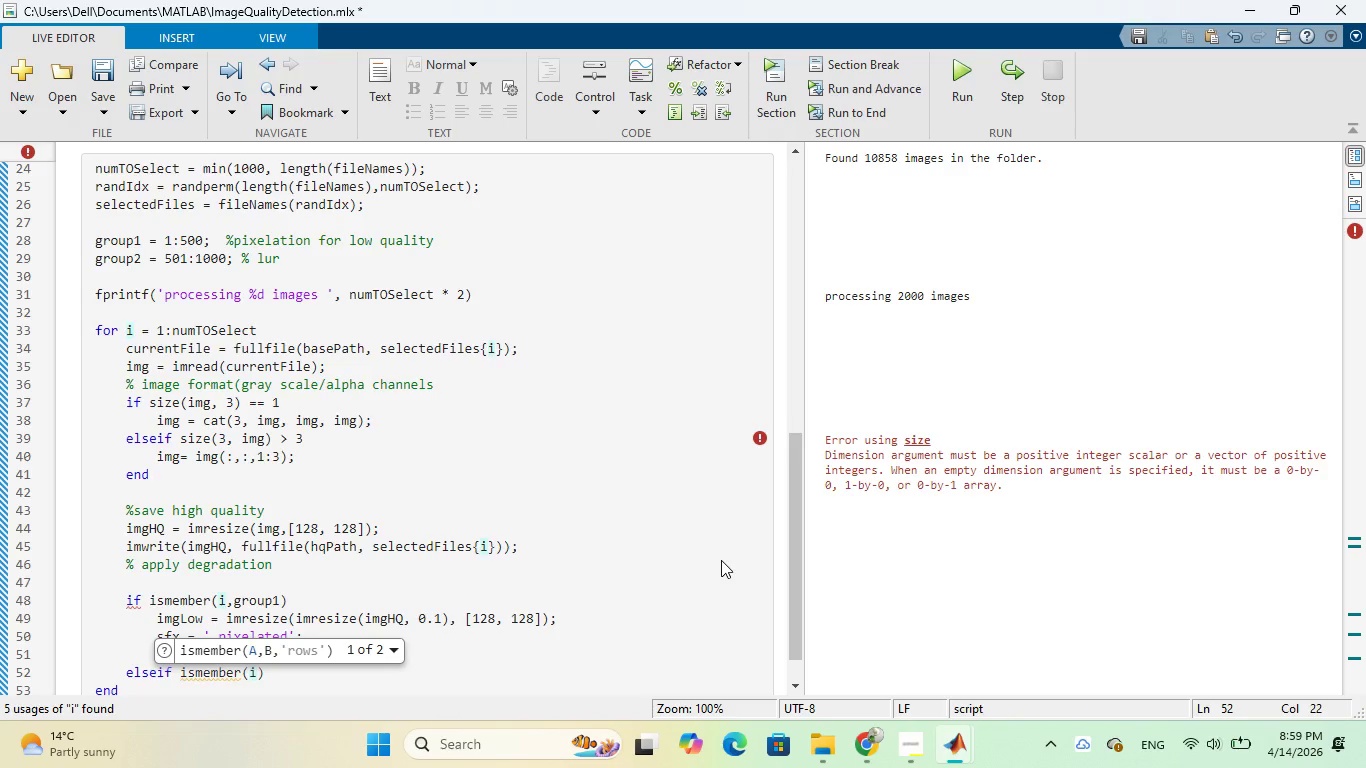 
key(ArrowLeft)
 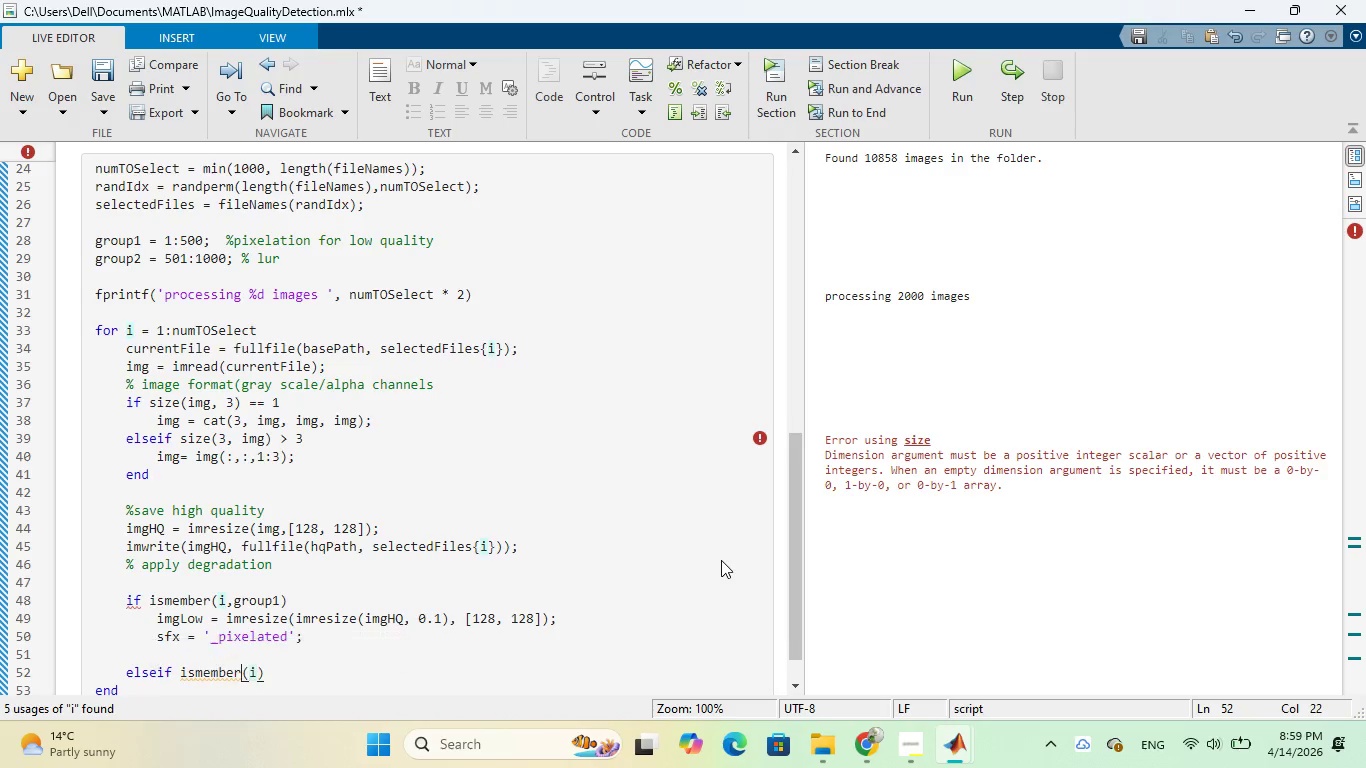 
key(ArrowLeft)
 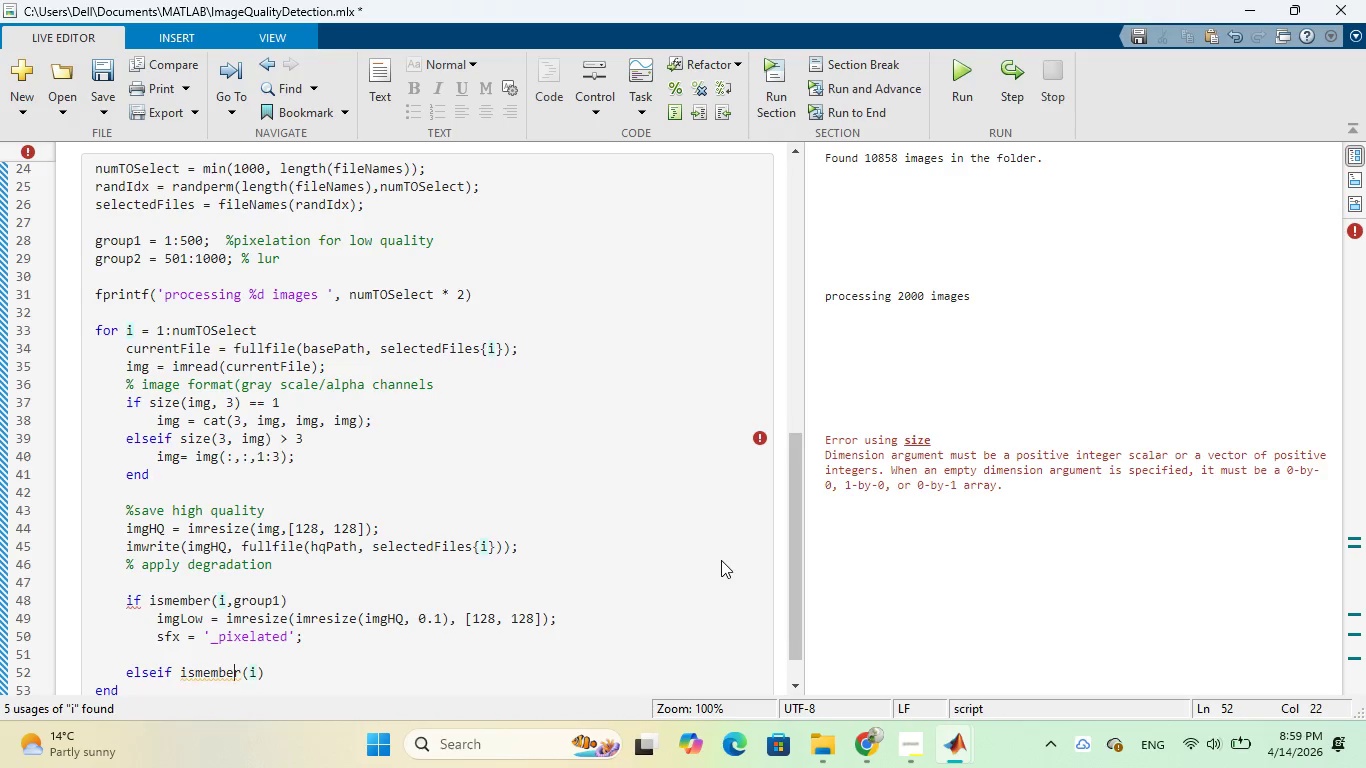 
key(ArrowLeft)
 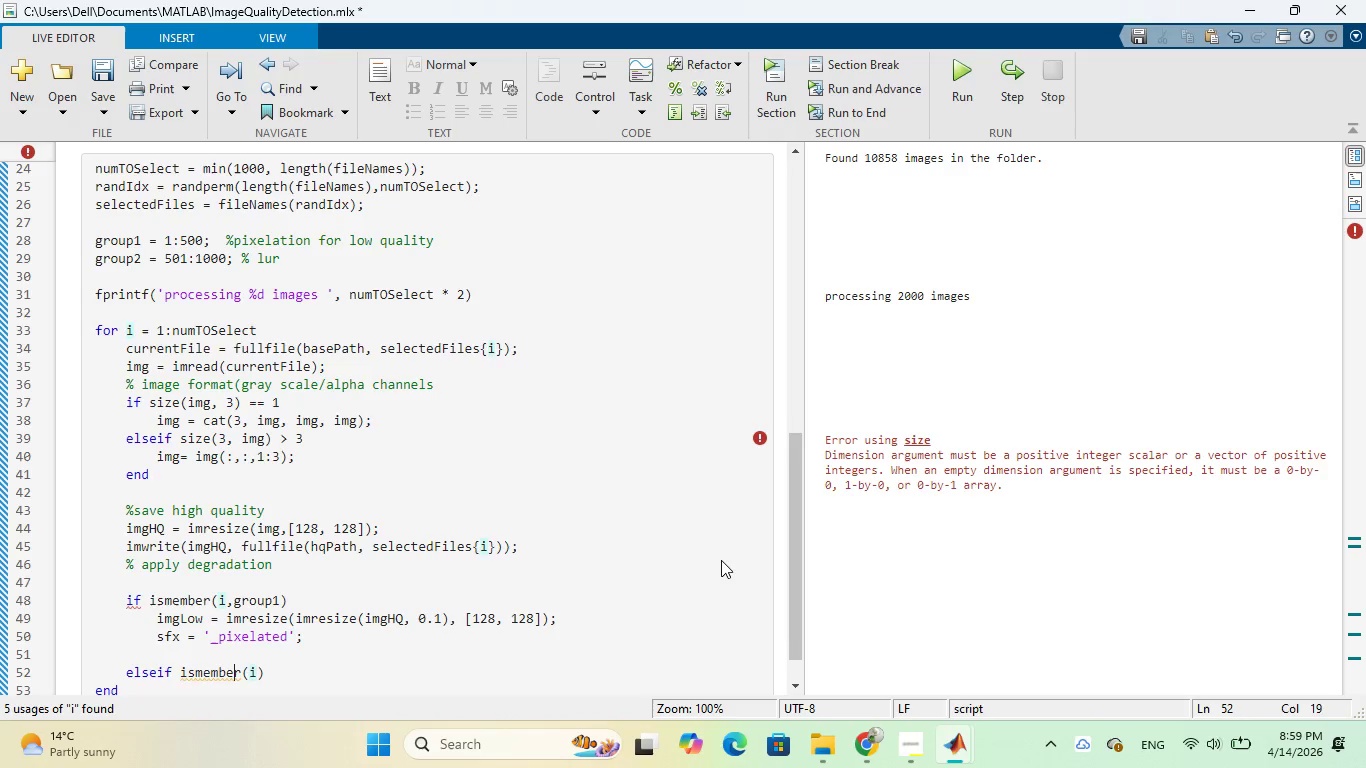 
key(ArrowLeft)
 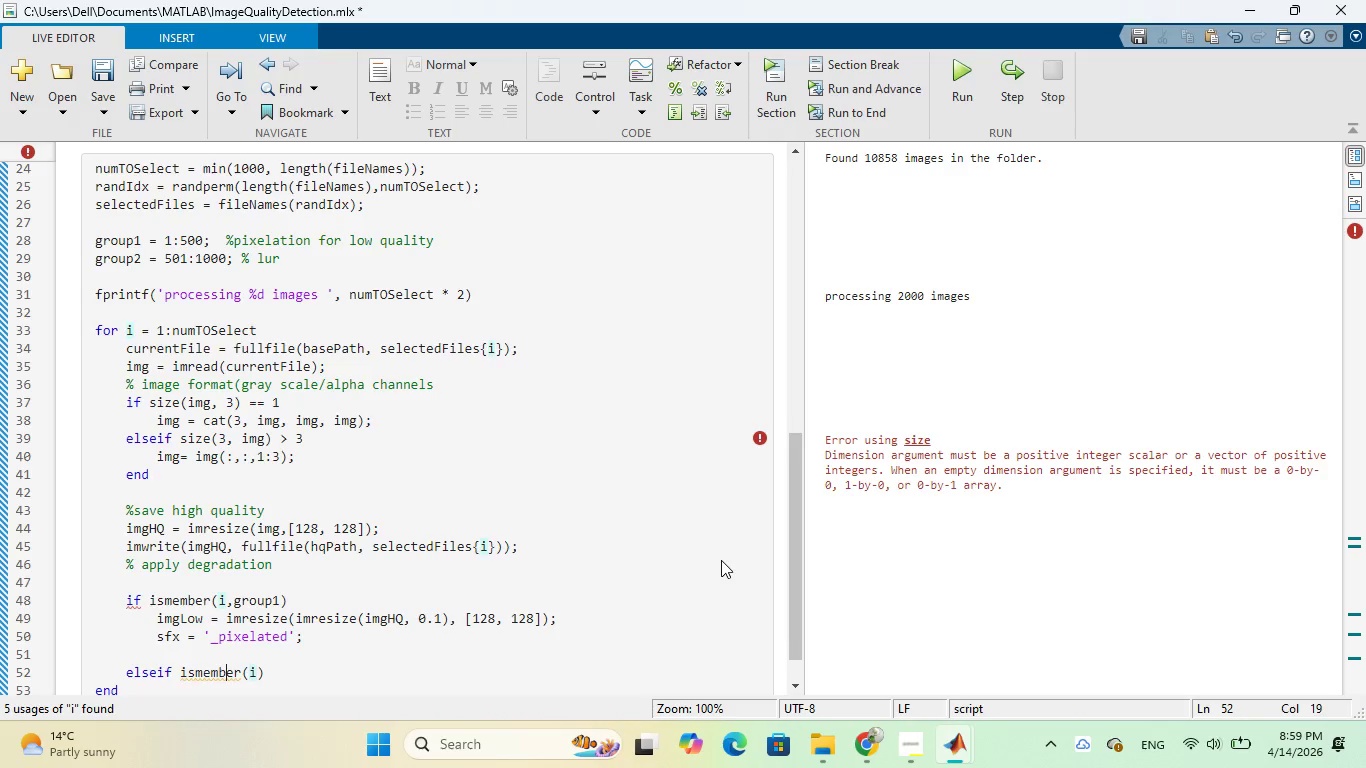 
key(ArrowLeft)
 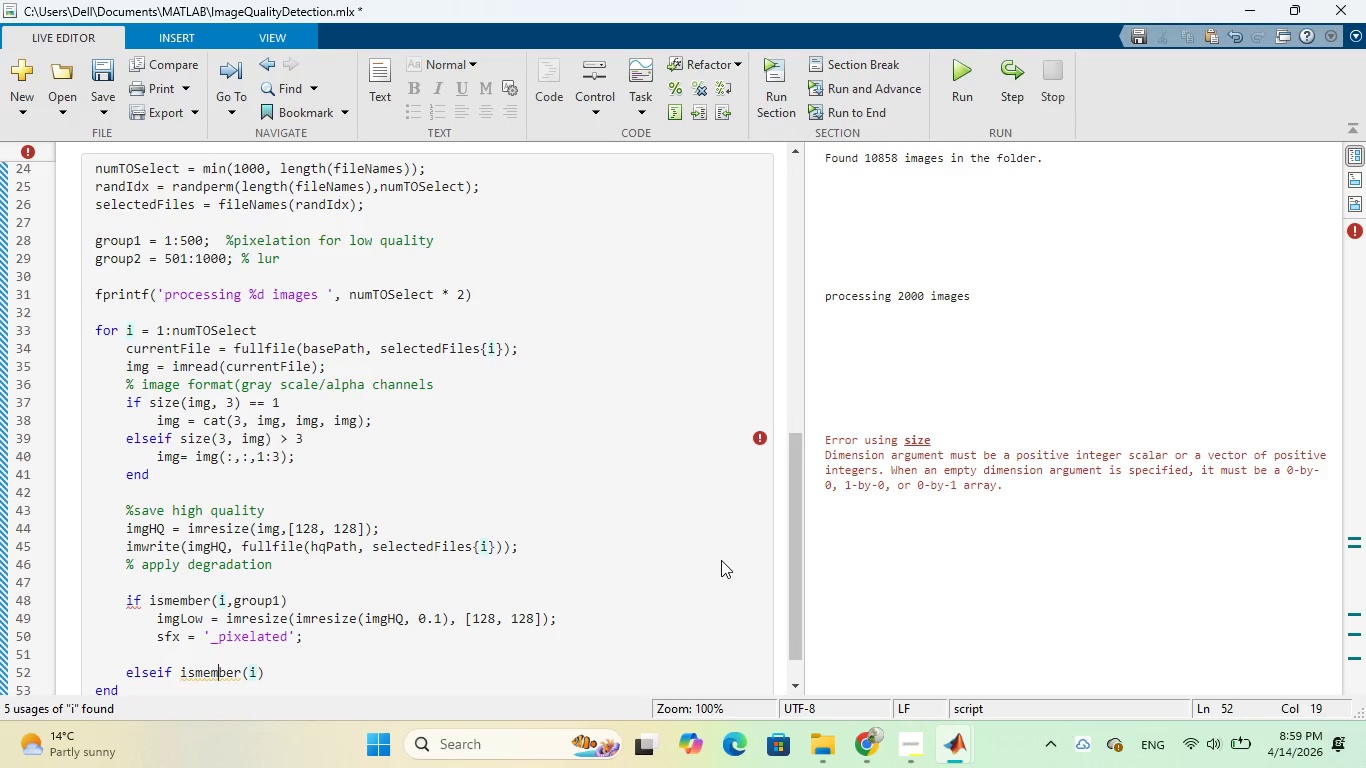 
key(ArrowLeft)
 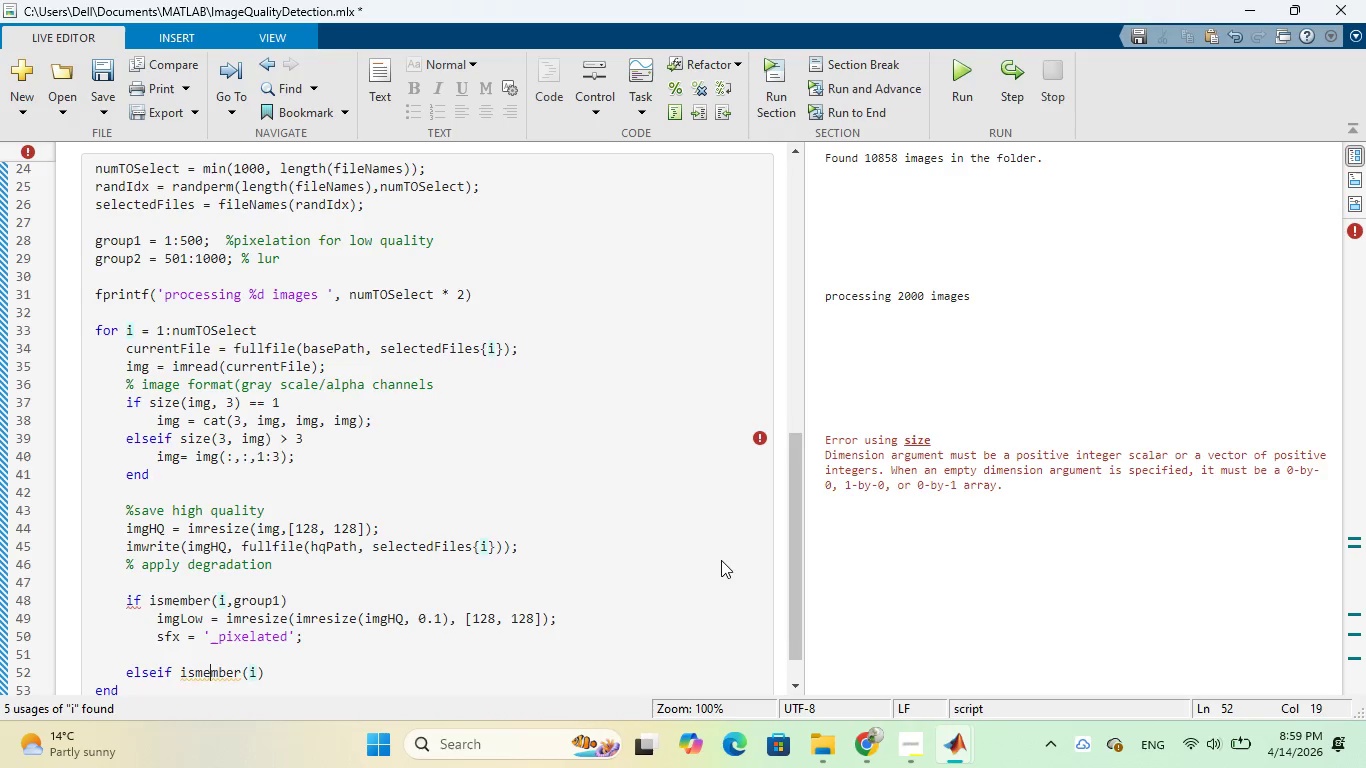 
key(ArrowLeft)
 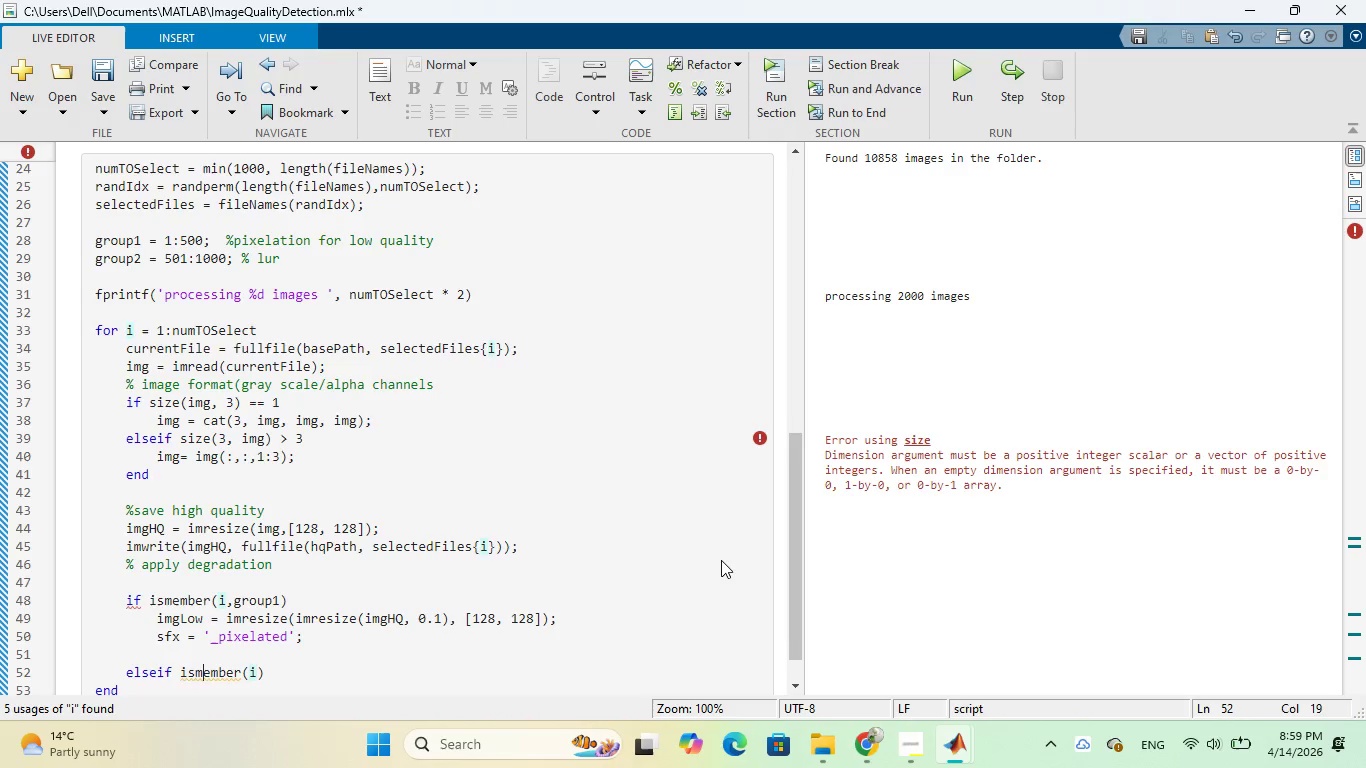 
key(ArrowLeft)
 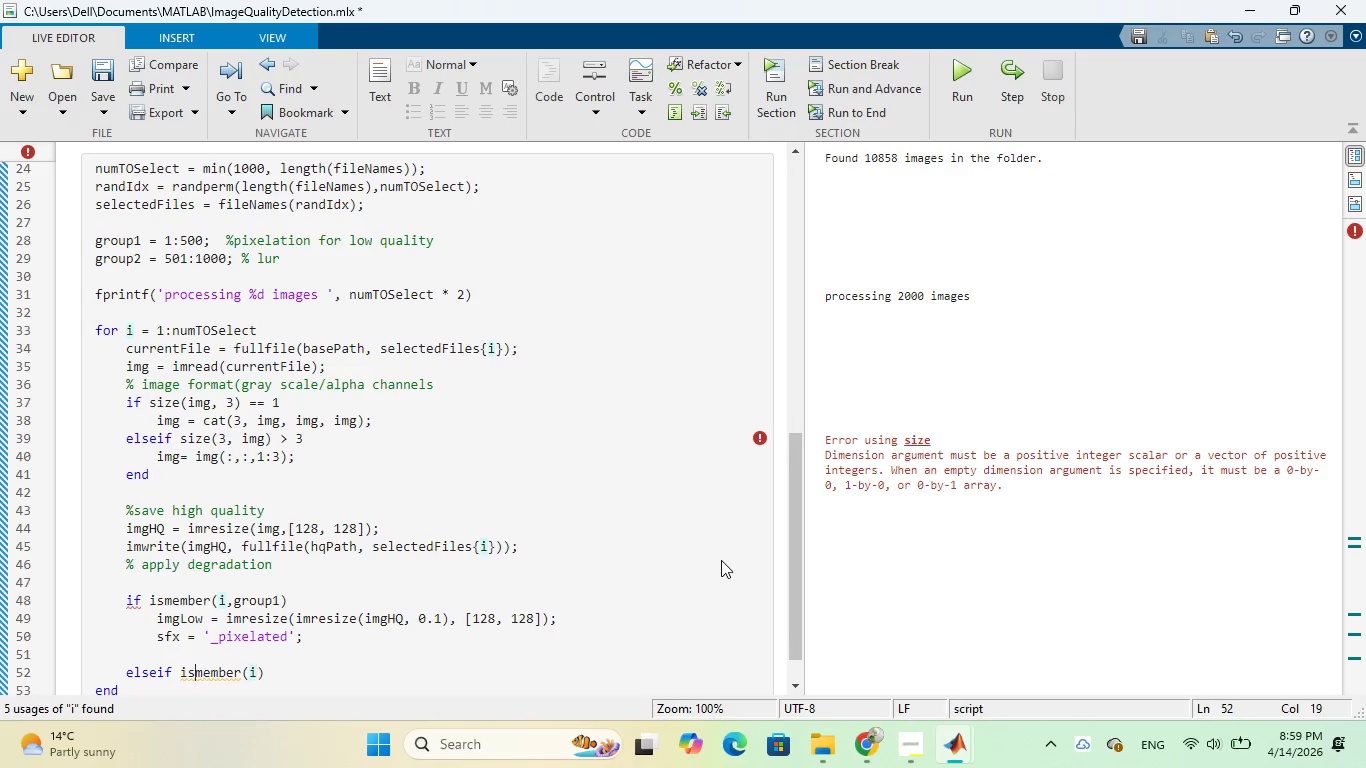 
key(ArrowLeft)
 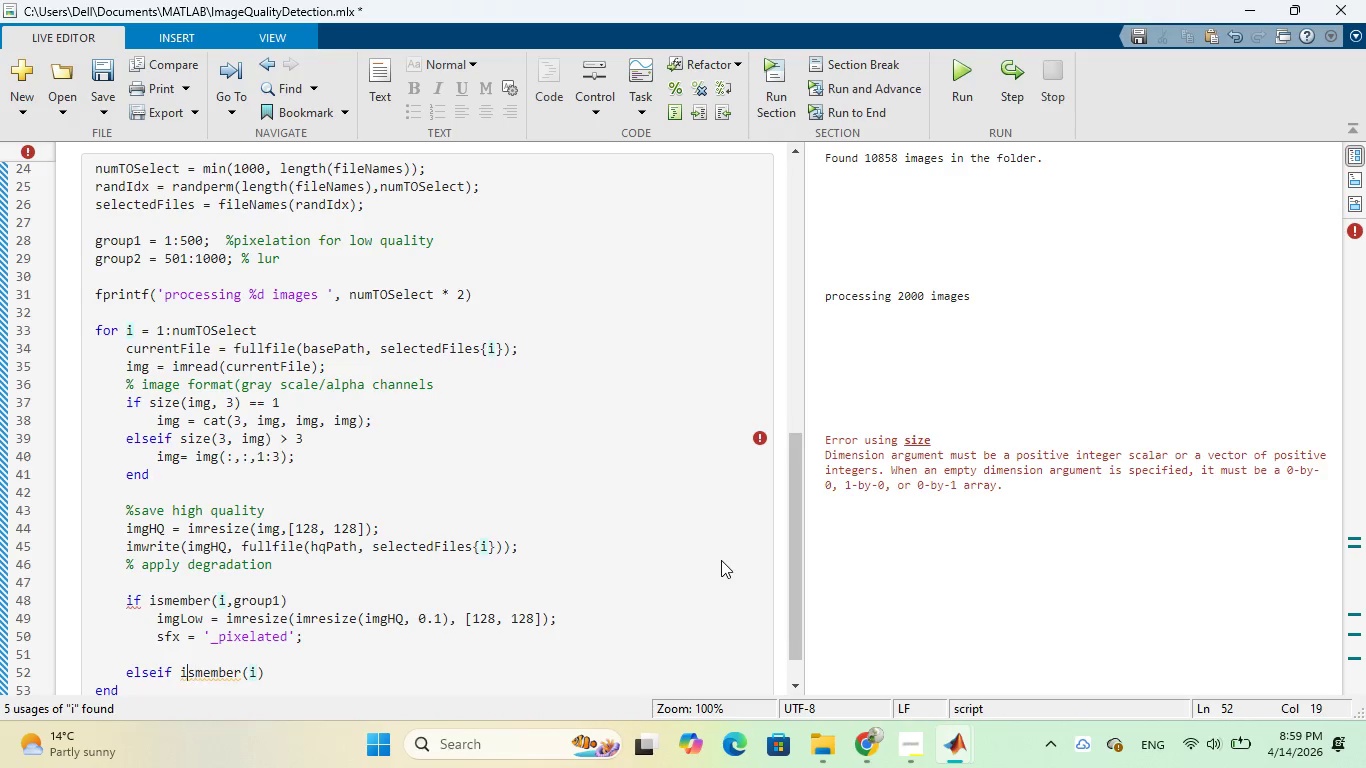 
key(ArrowLeft)
 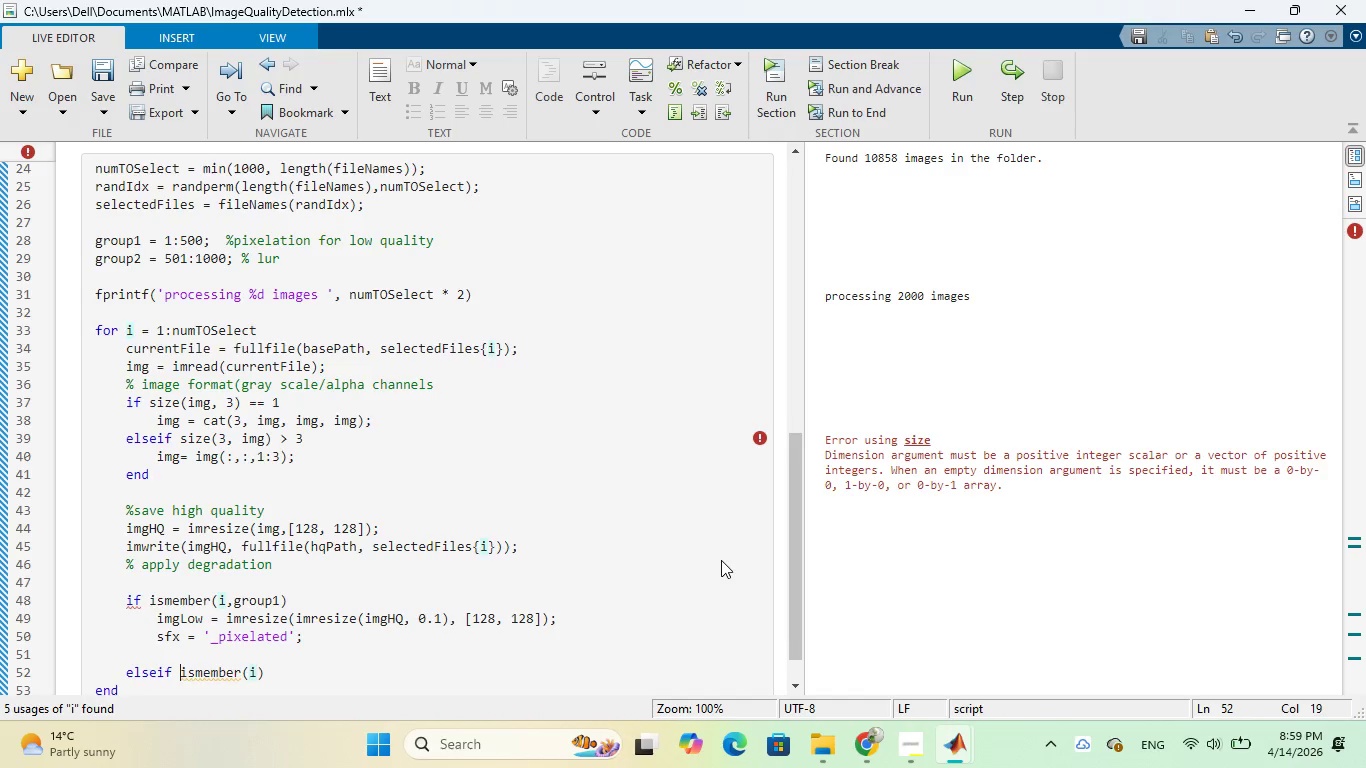 
key(ArrowLeft)
 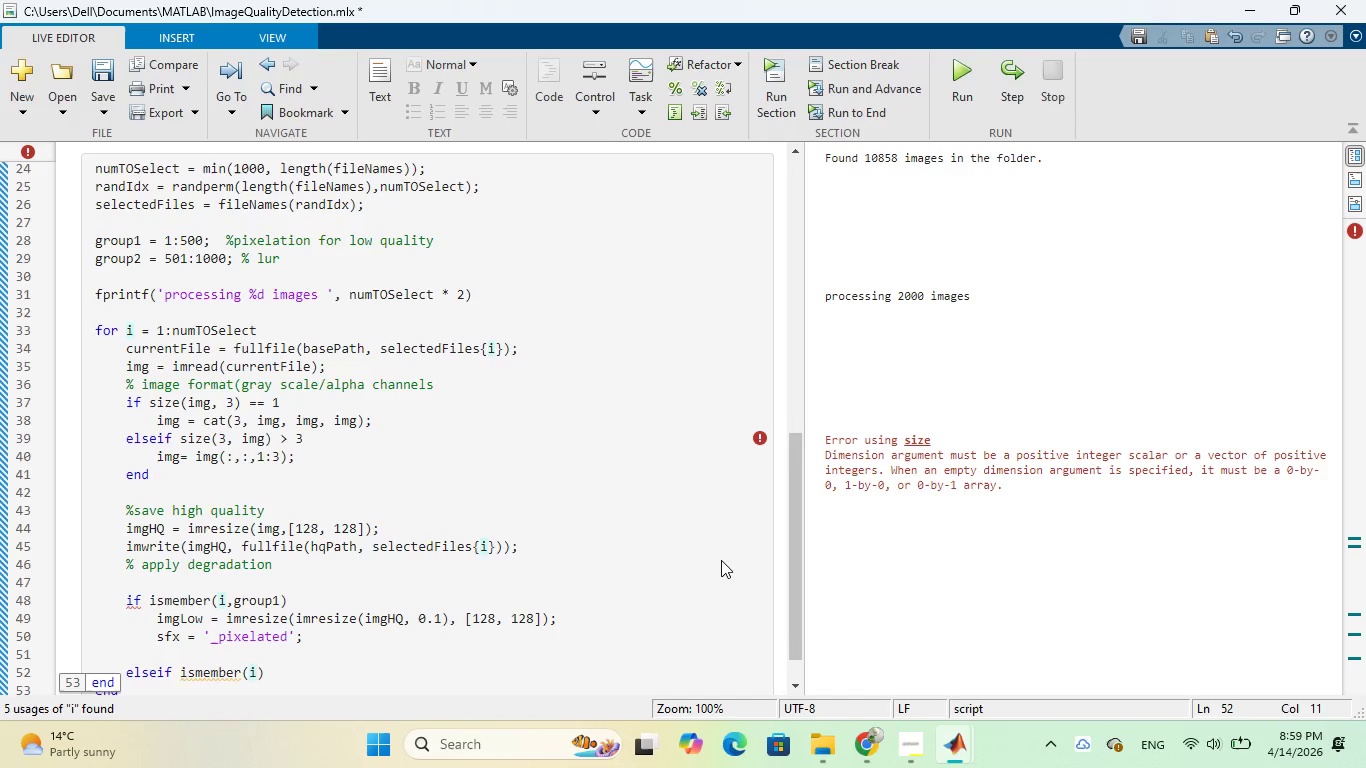 
key(Backspace)
 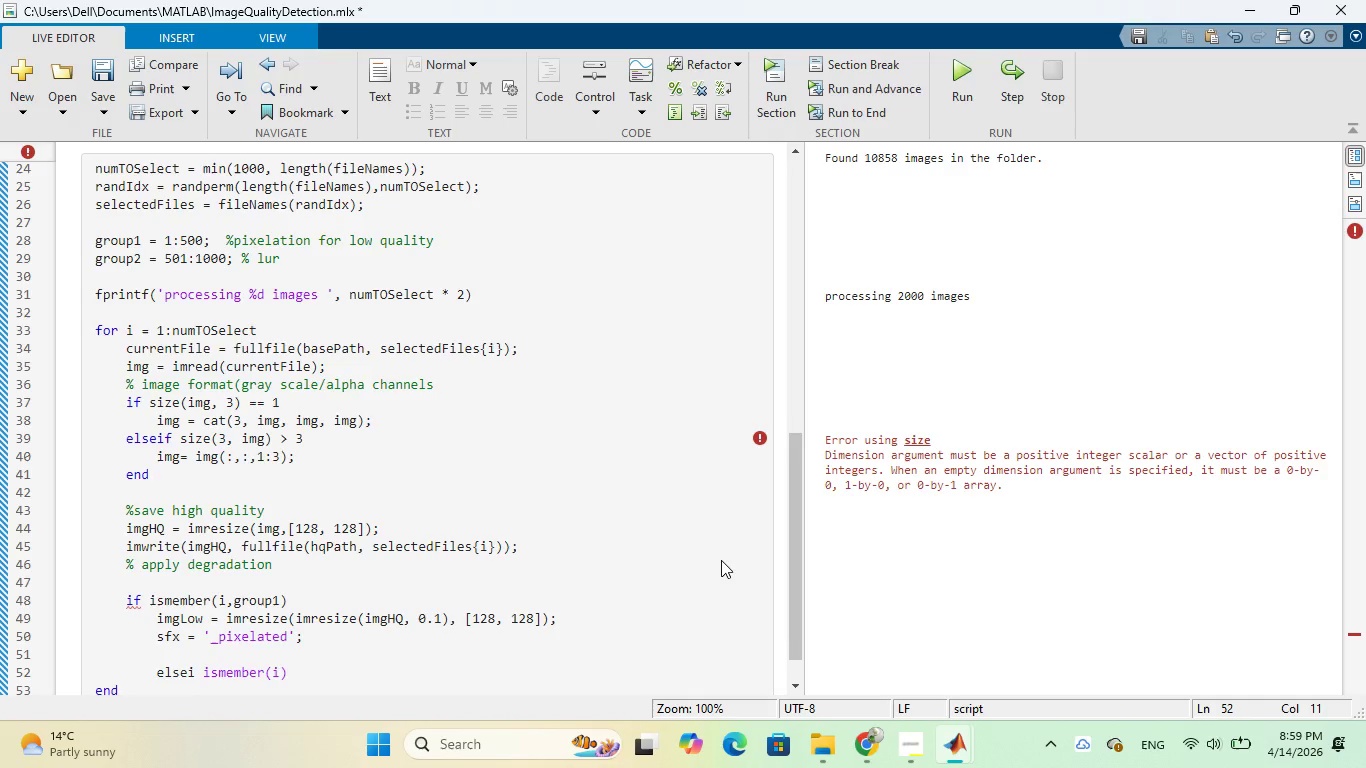 
key(Backspace)
 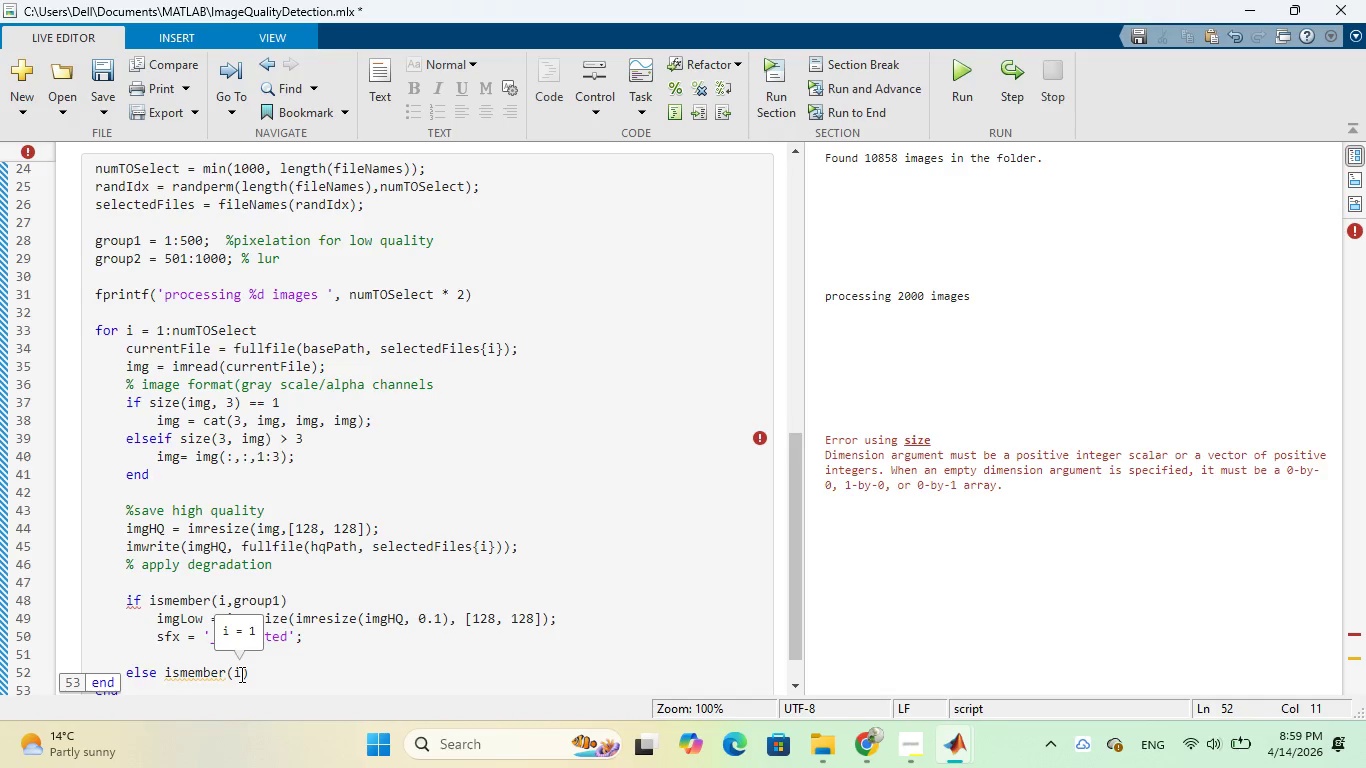 
wait(28.11)
 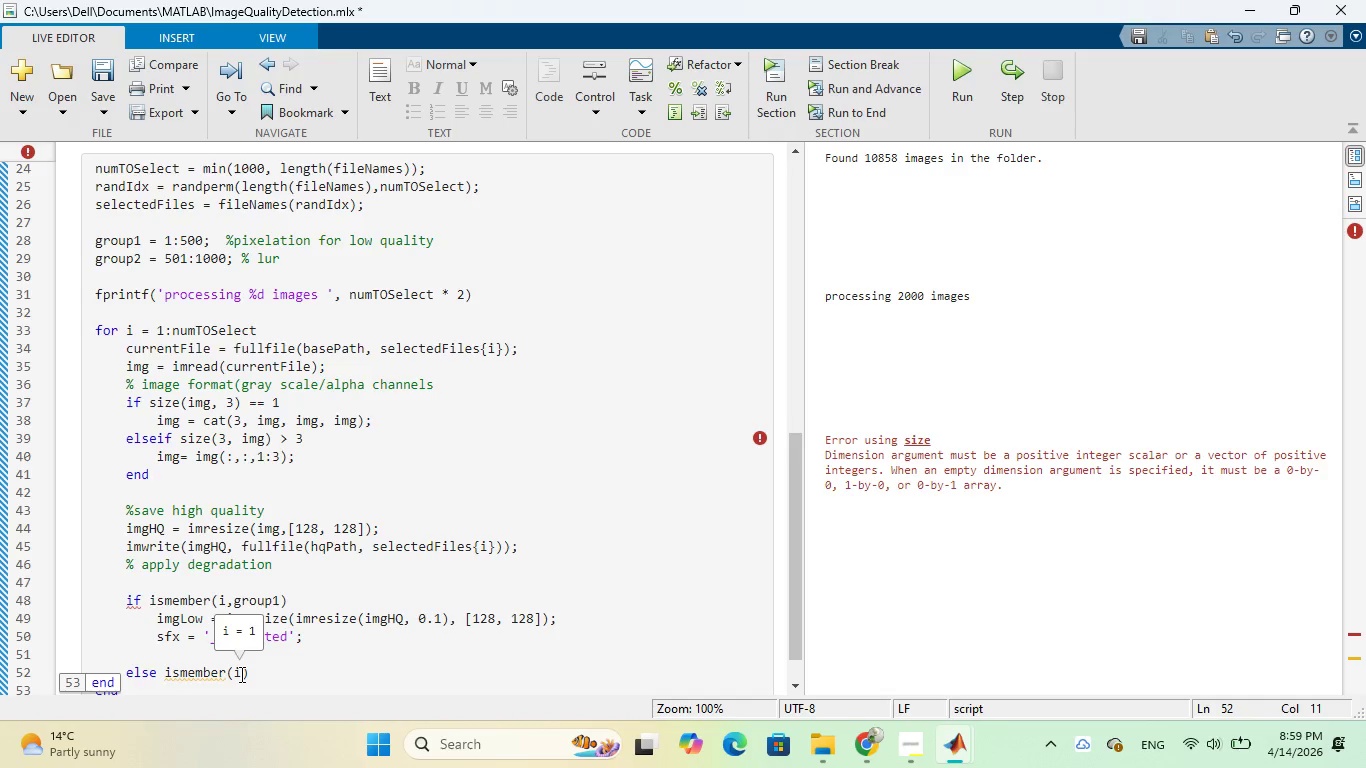 
key(ArrowRight)
 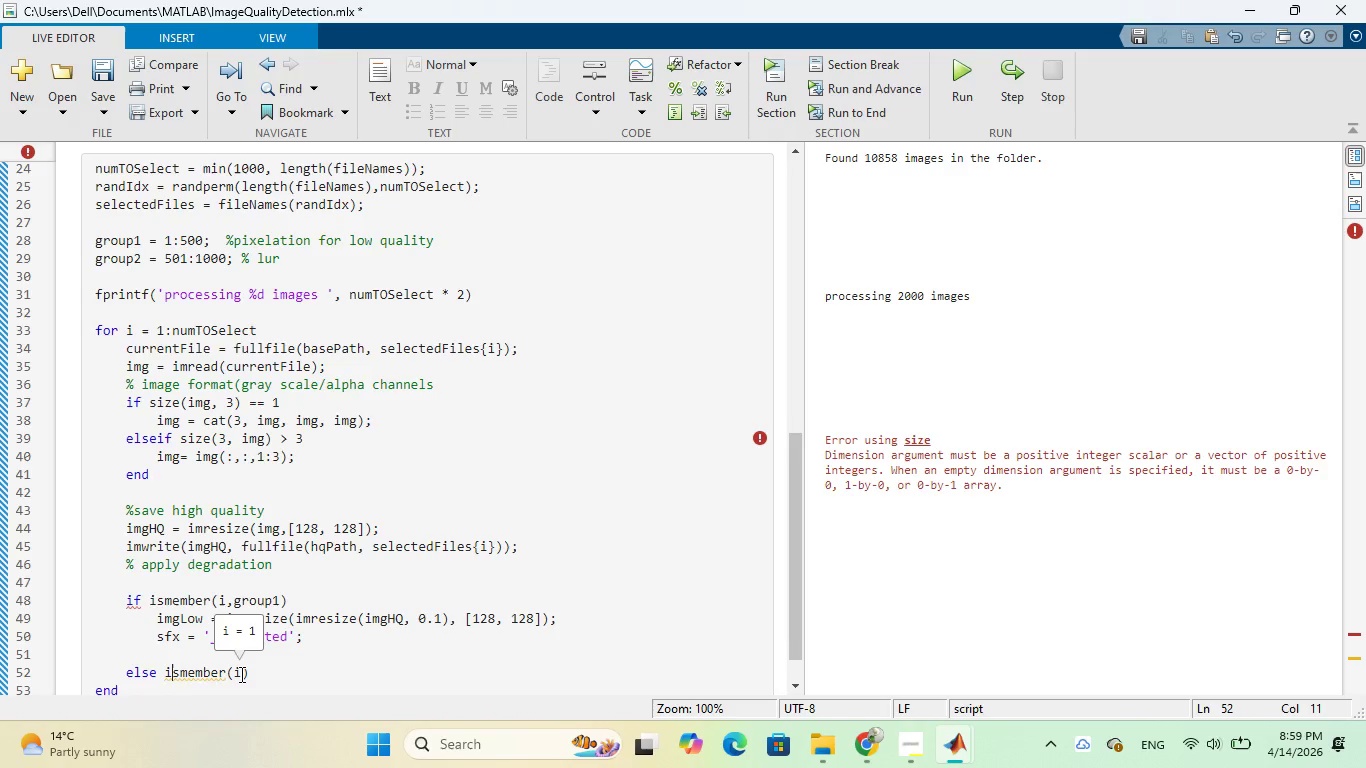 
key(ArrowRight)
 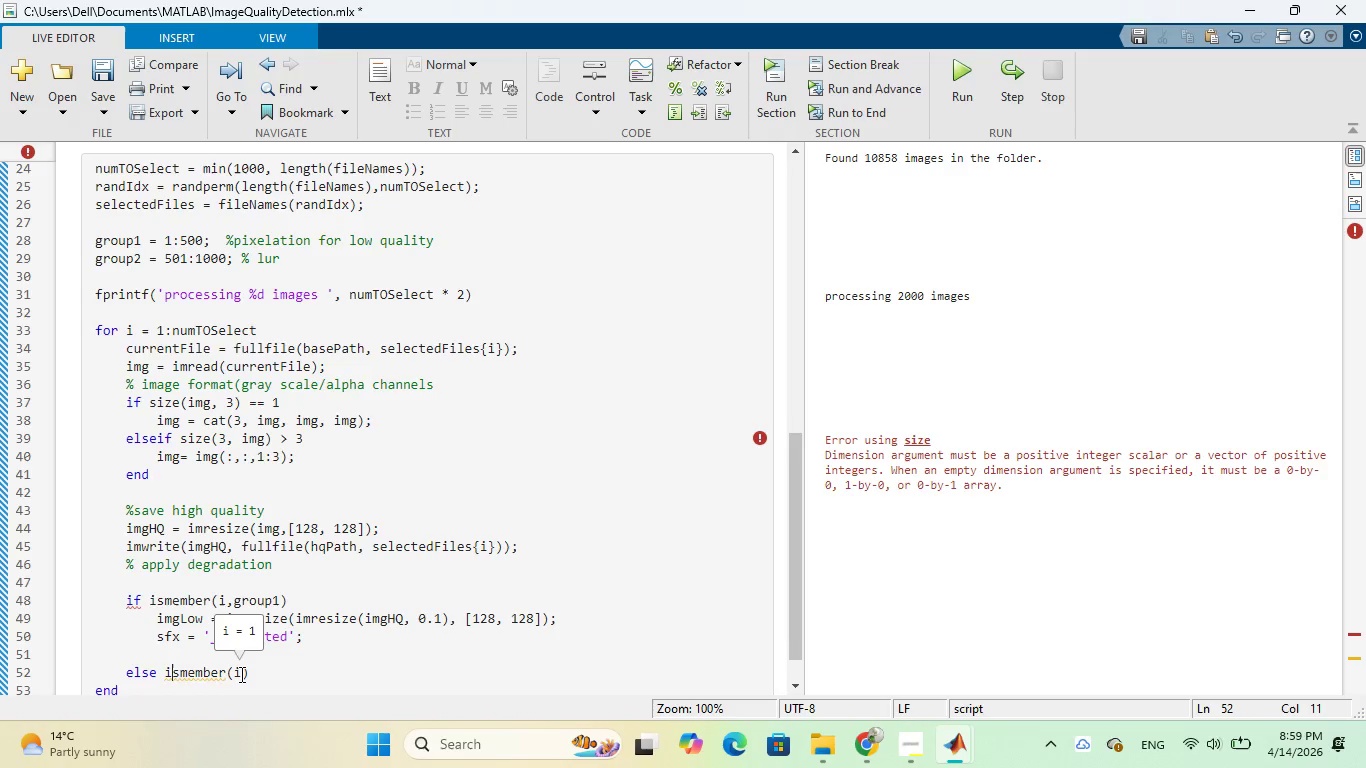 
key(ArrowRight)
 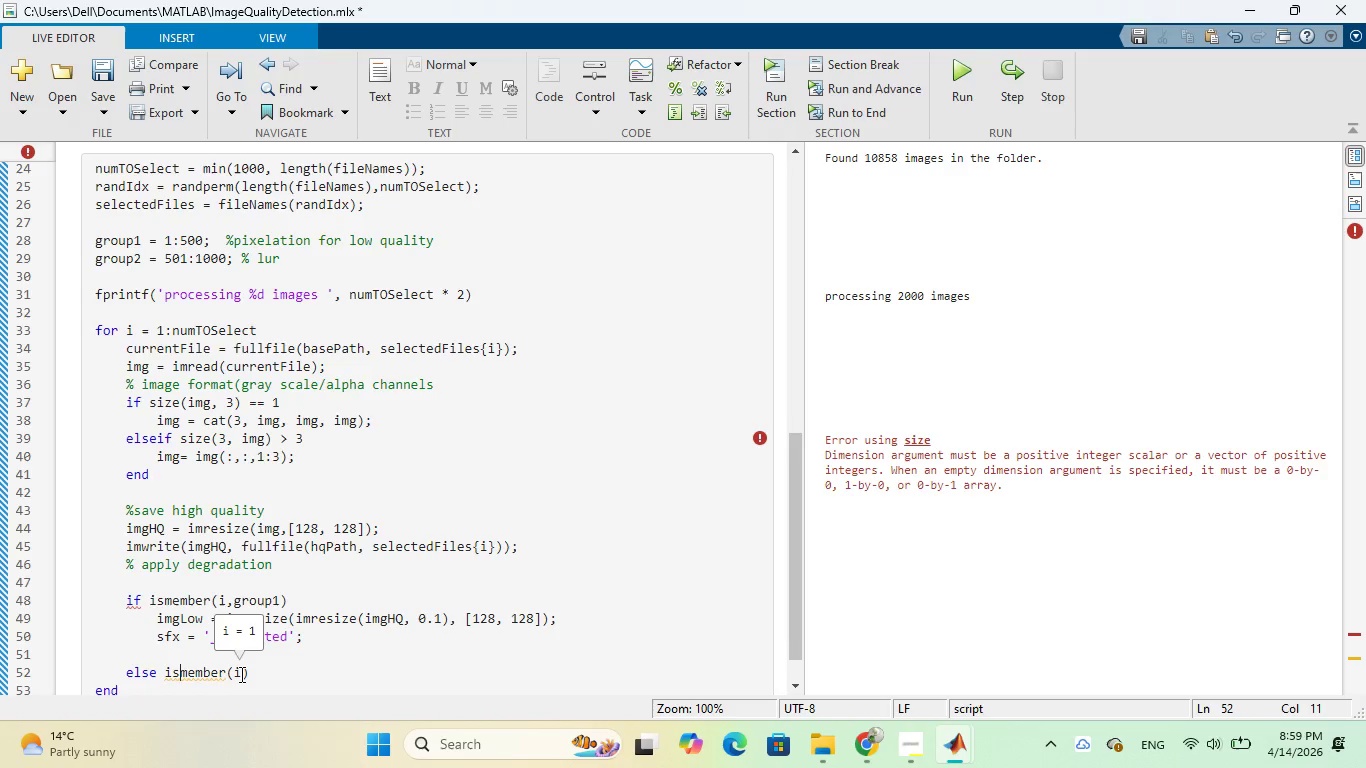 
key(ArrowRight)
 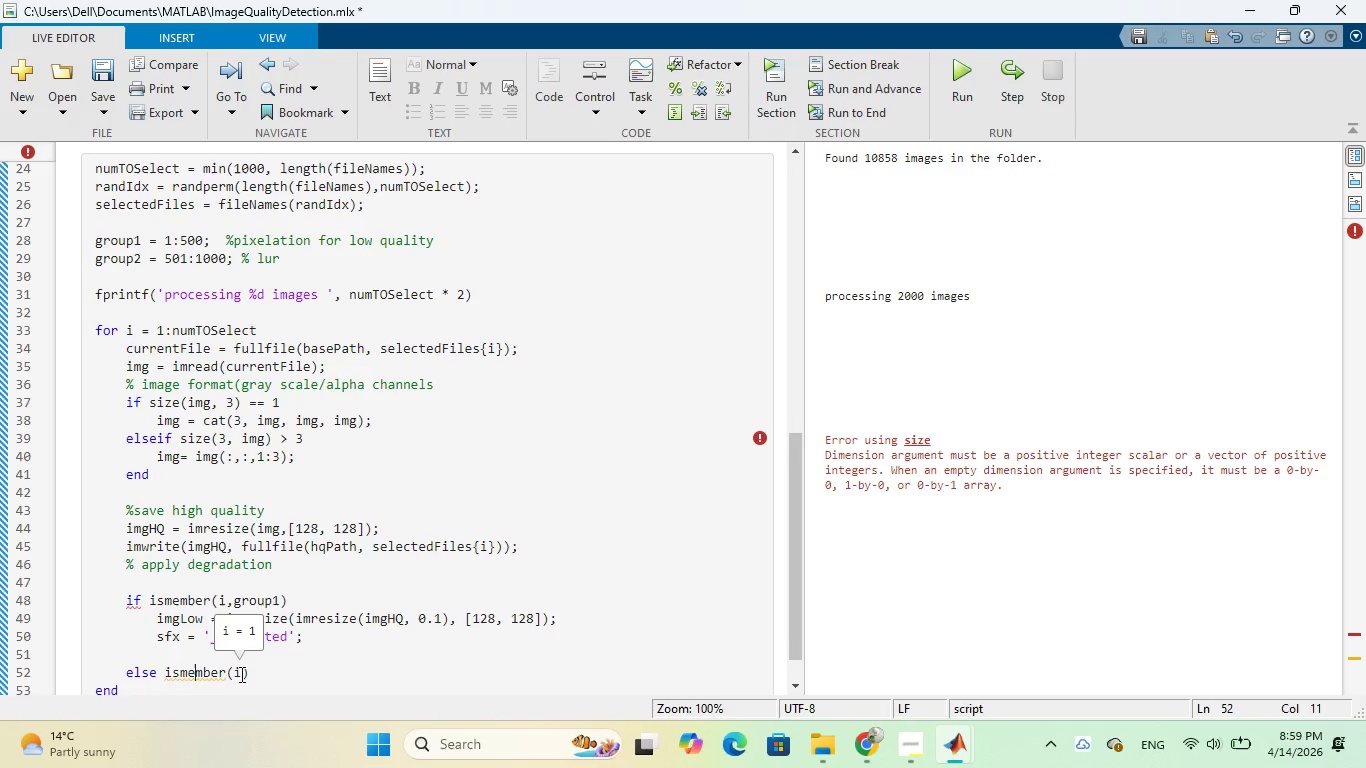 
key(ArrowRight)
 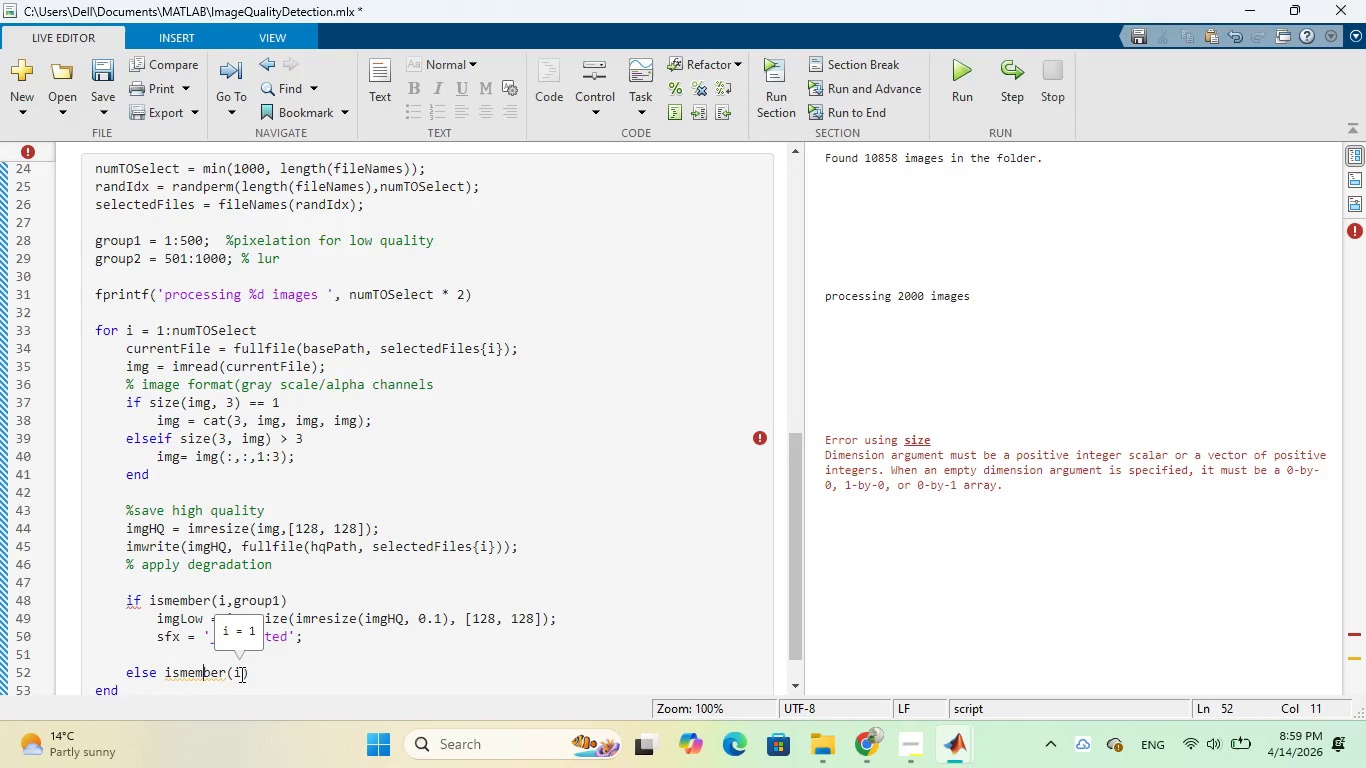 
key(ArrowRight)
 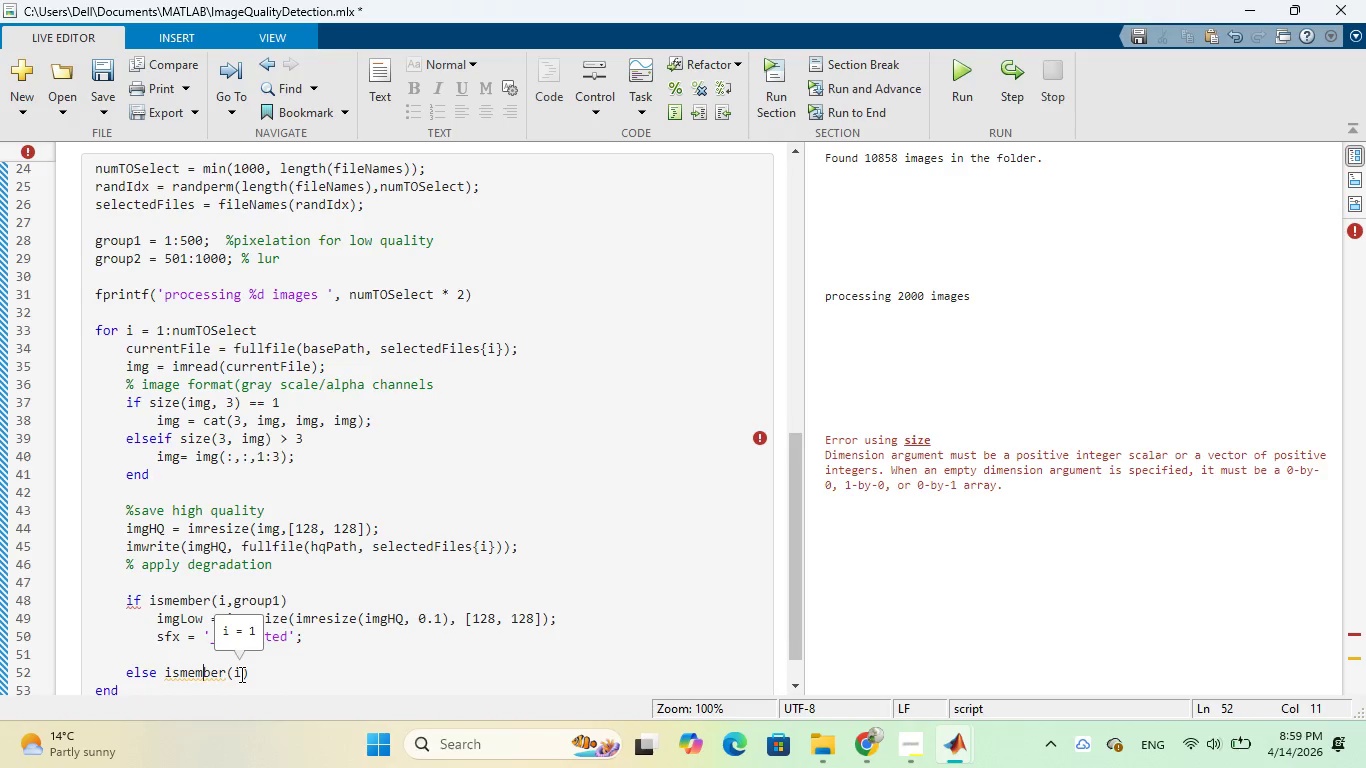 
key(ArrowRight)
 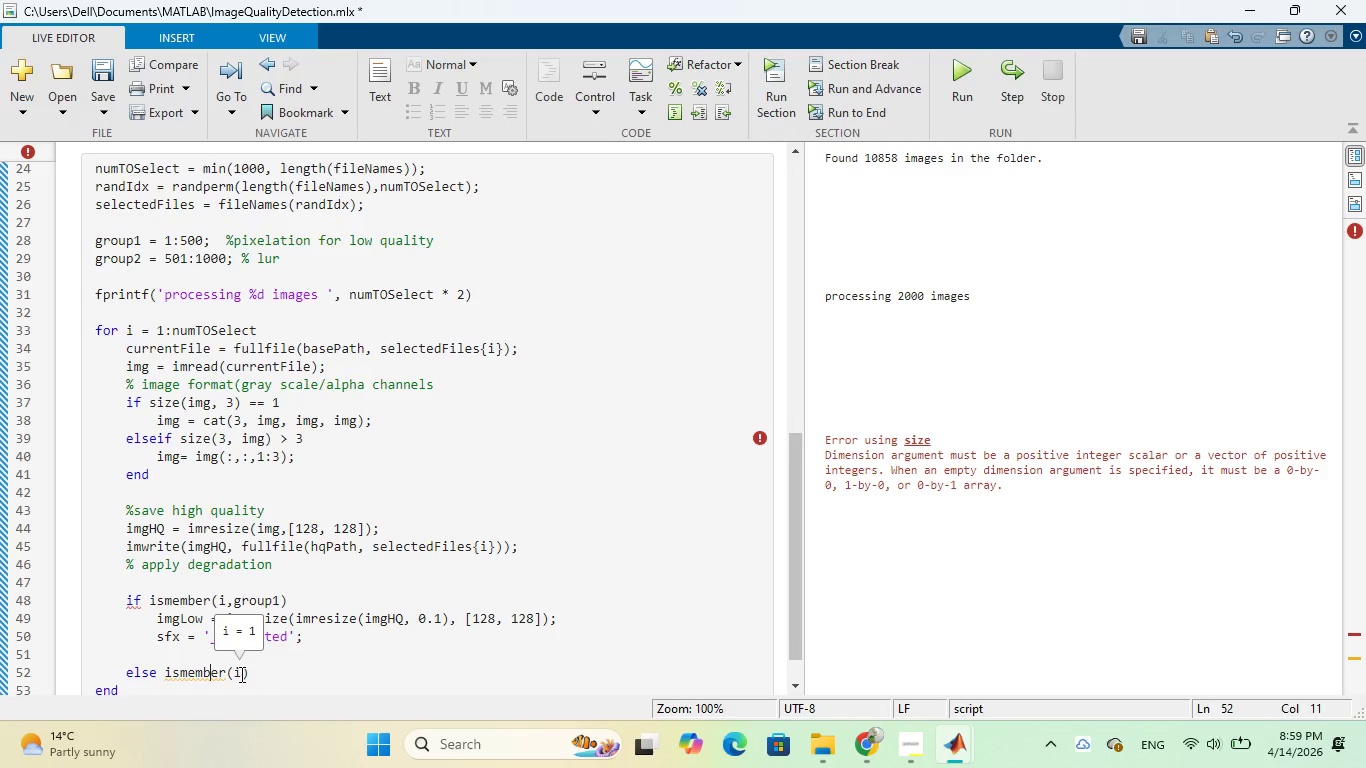 
key(ArrowRight)
 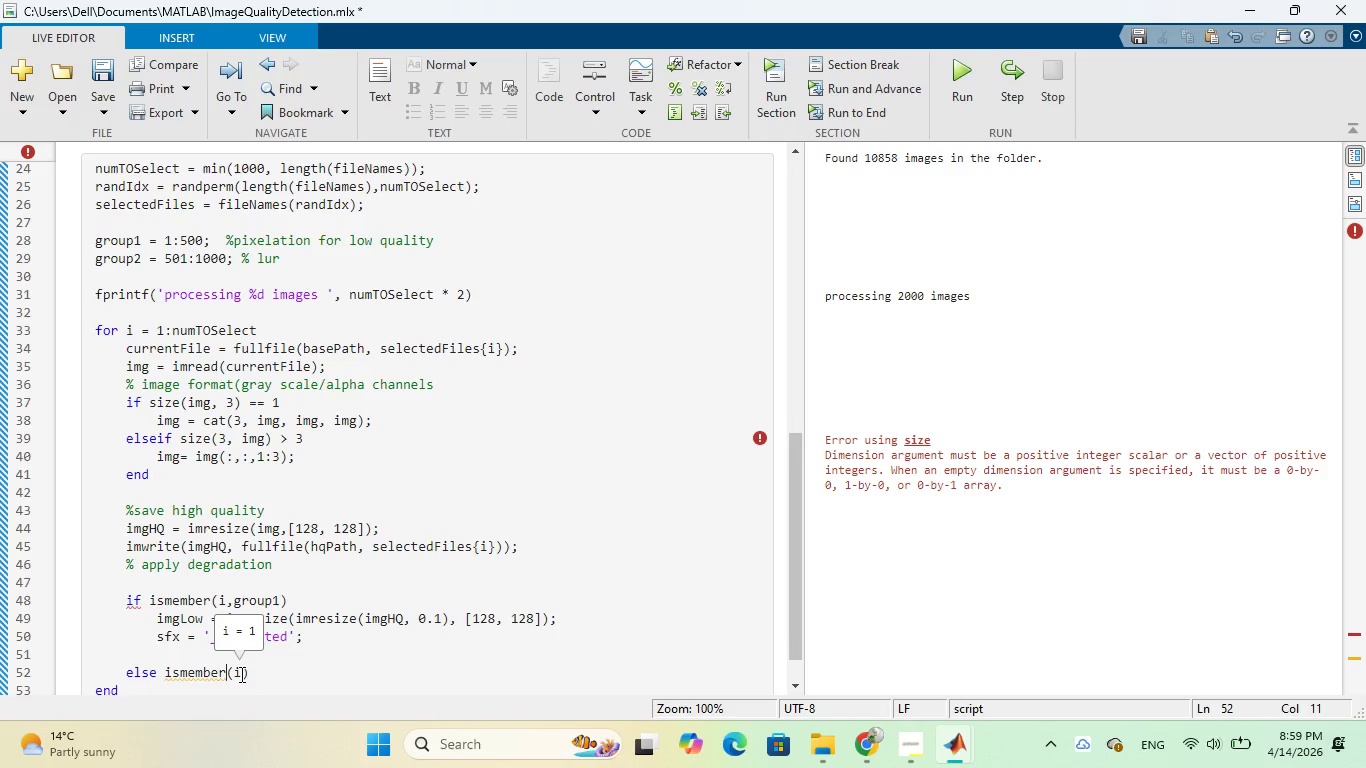 
key(ArrowRight)
 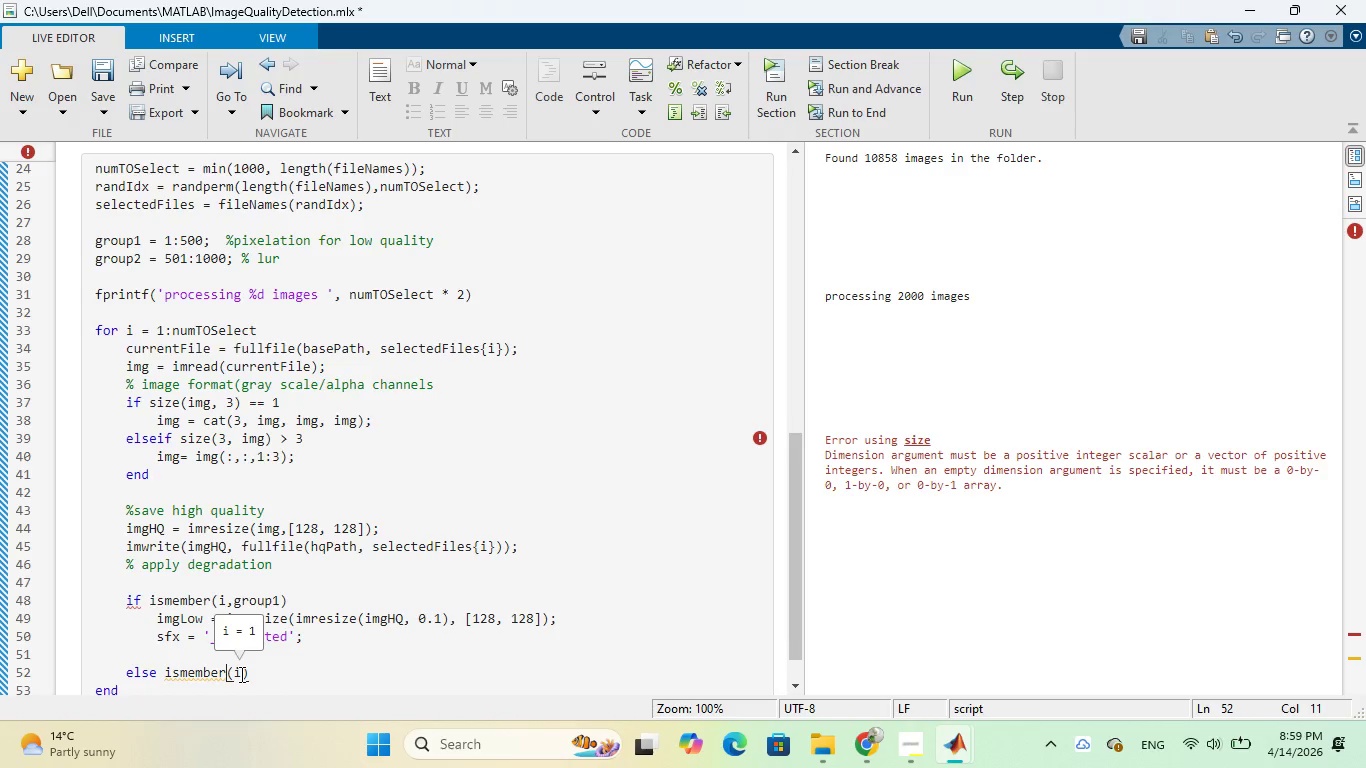 
key(ArrowRight)
 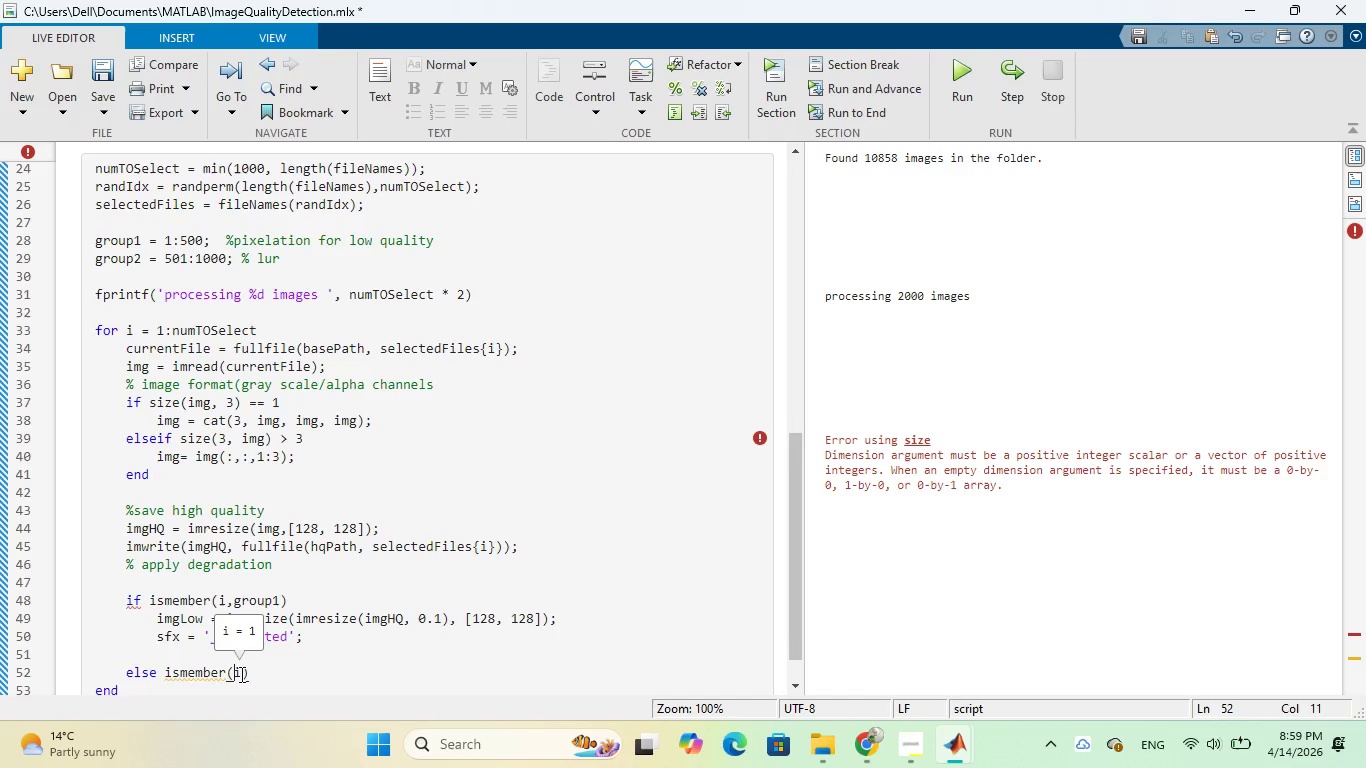 
key(ArrowRight)
 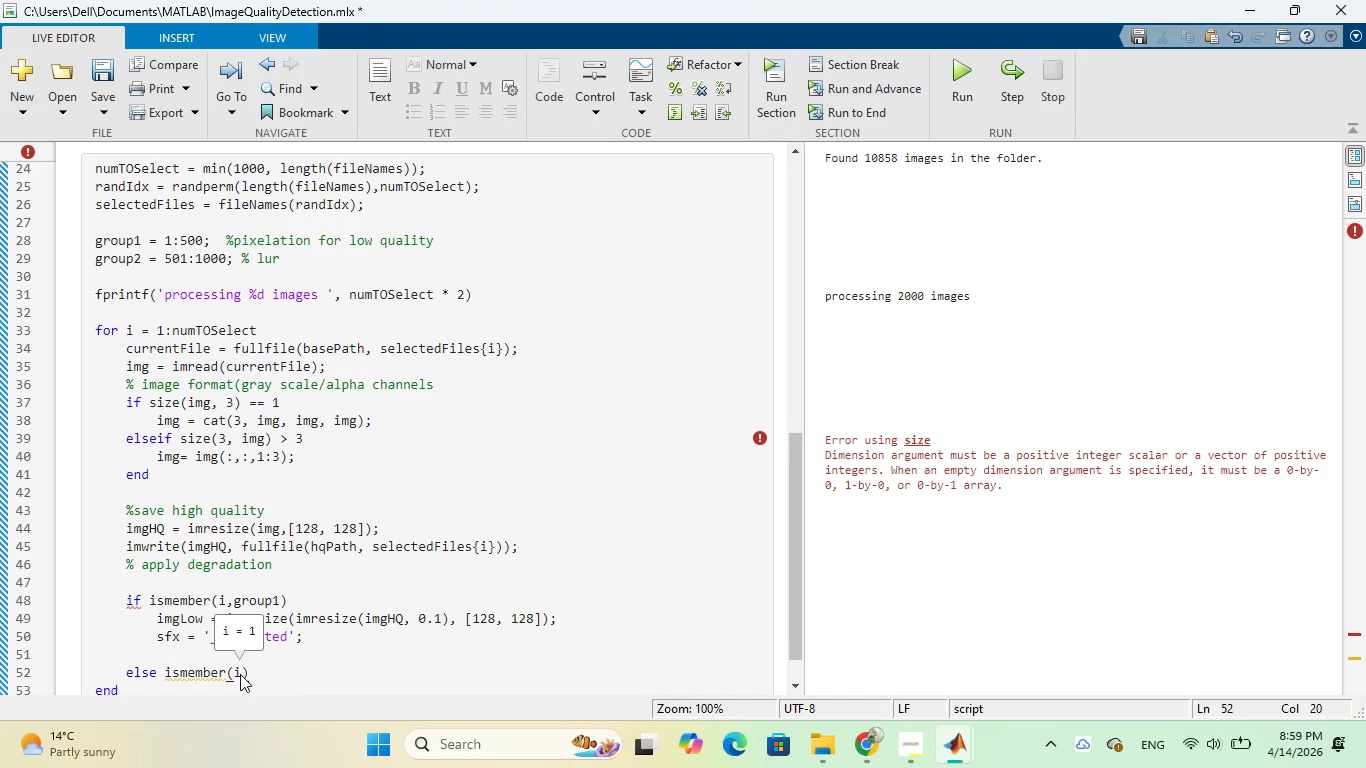 
key(Comma)
 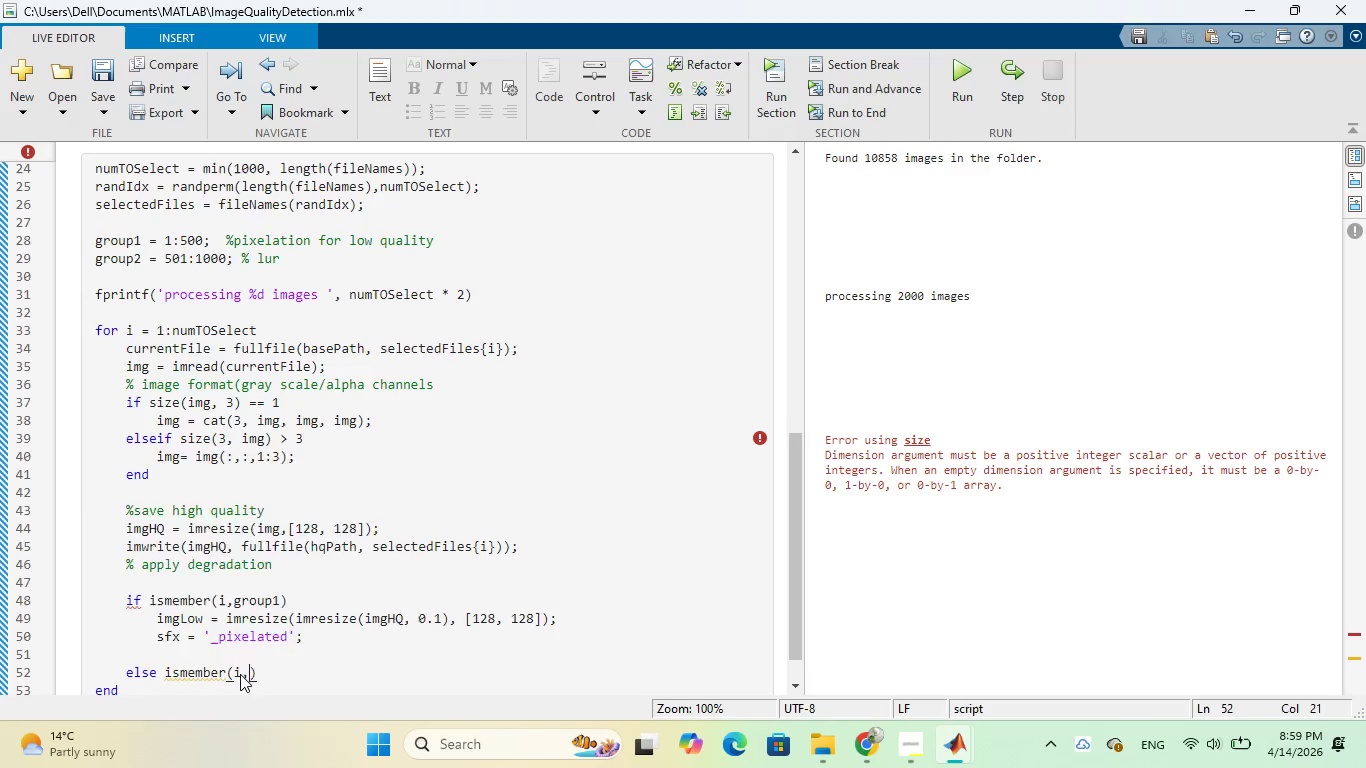 
key(Space)
 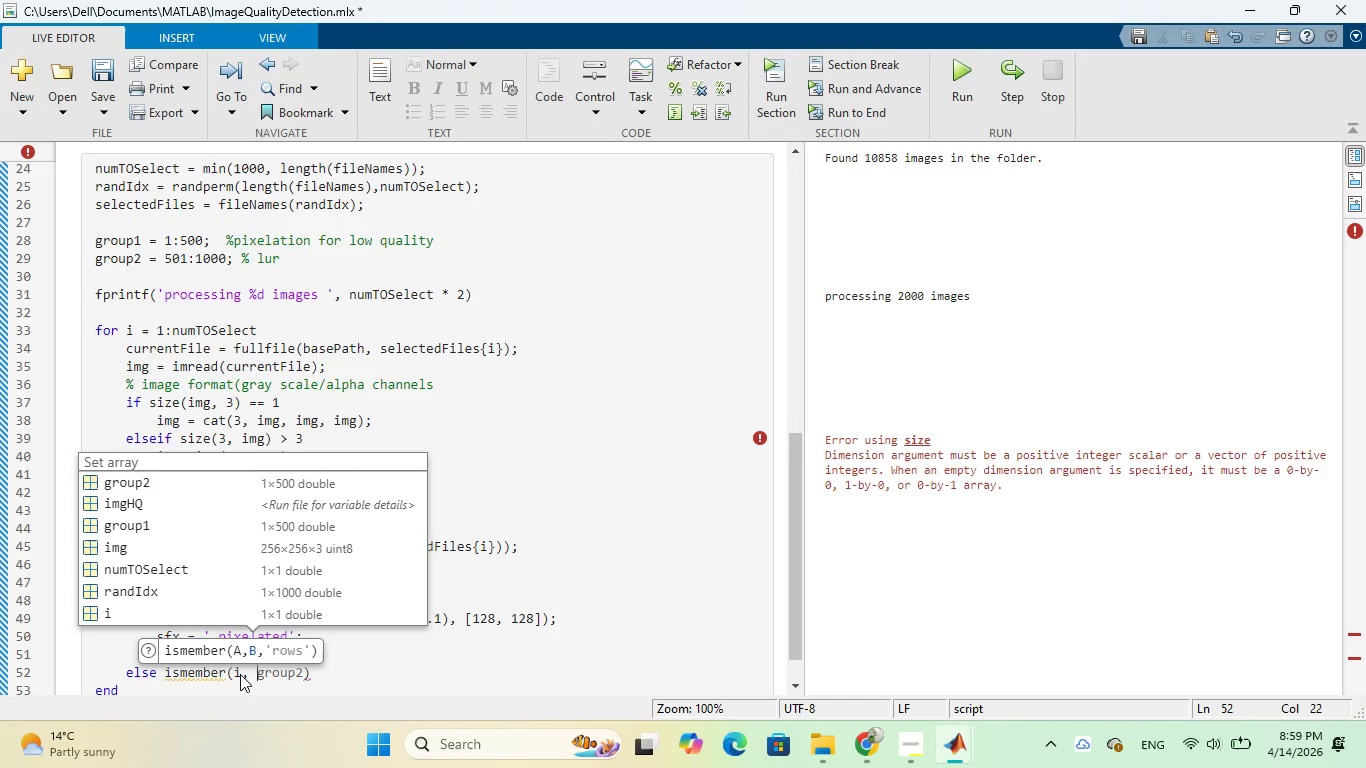 
key(Tab)
 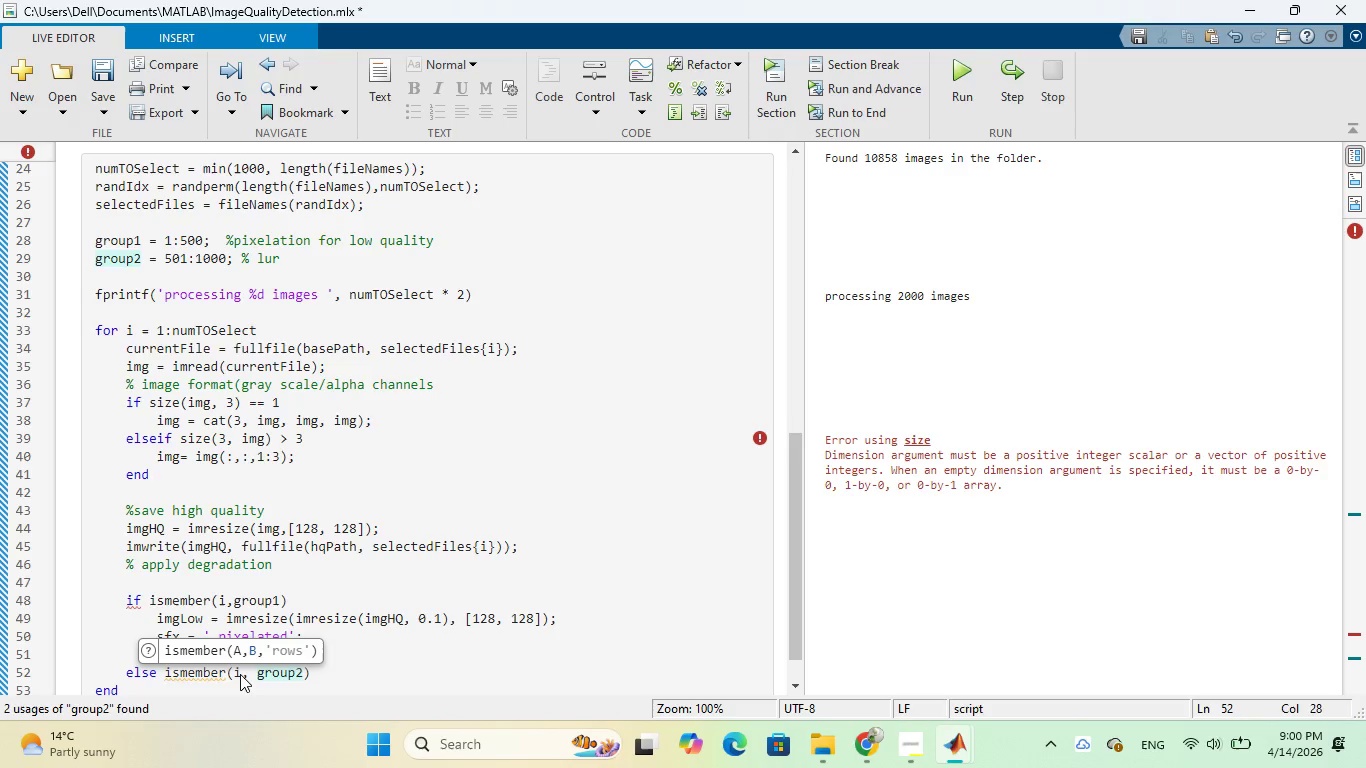 
wait(26.33)
 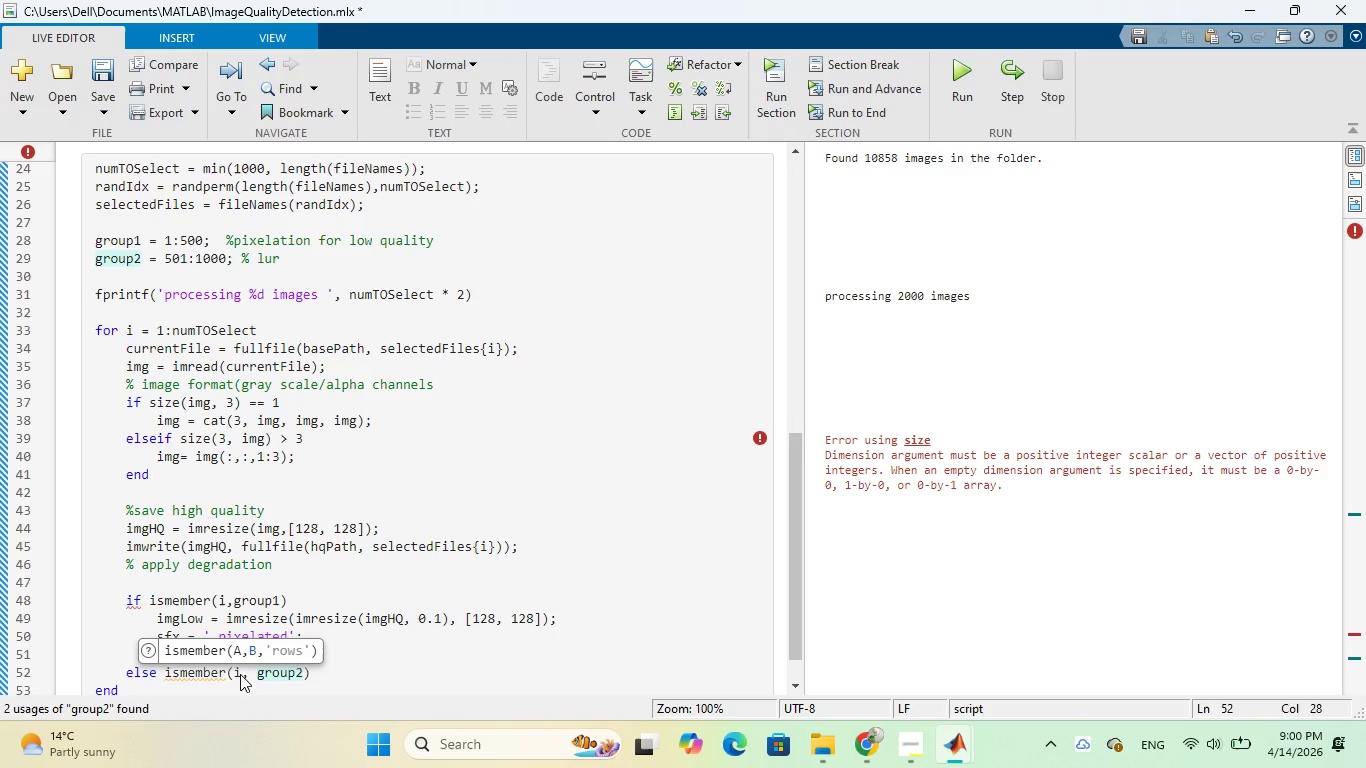 
key(ArrowRight)
 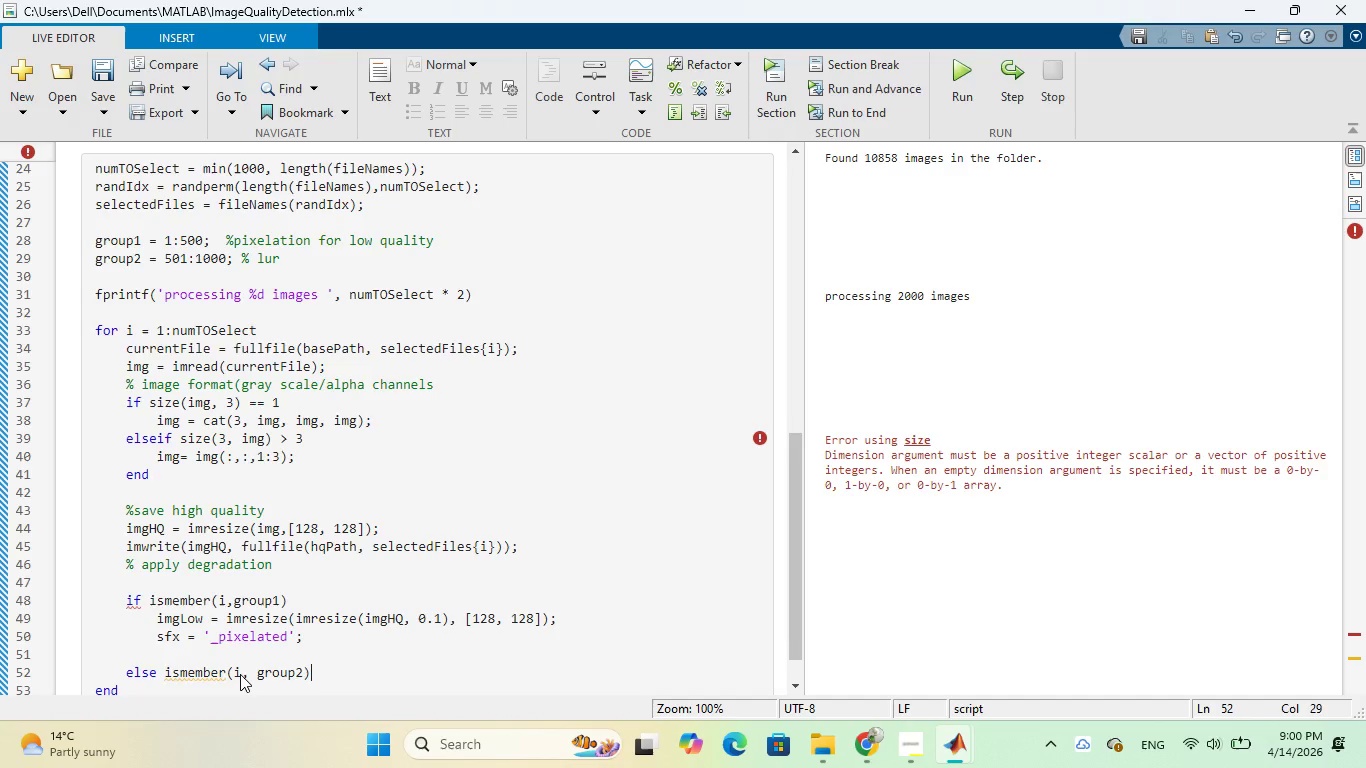 
key(ArrowRight)
 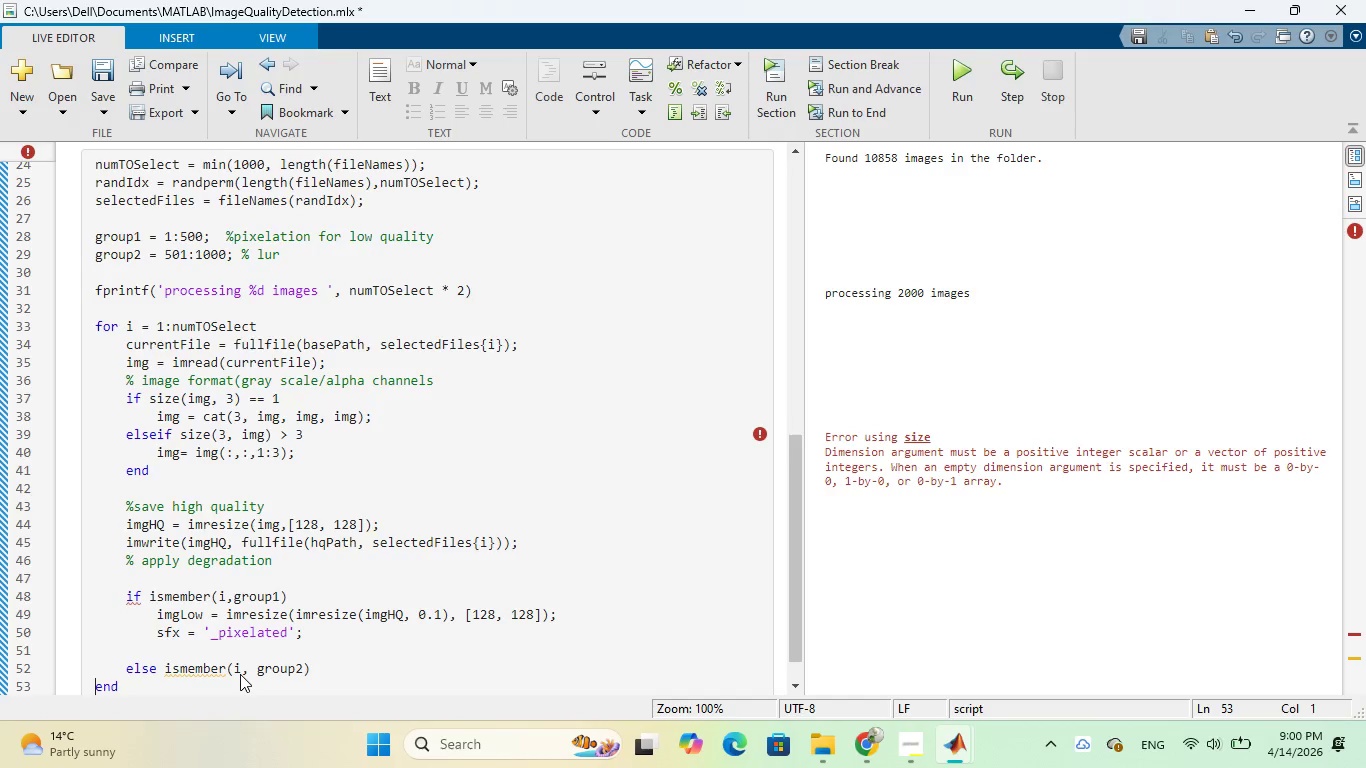 
key(ArrowRight)
 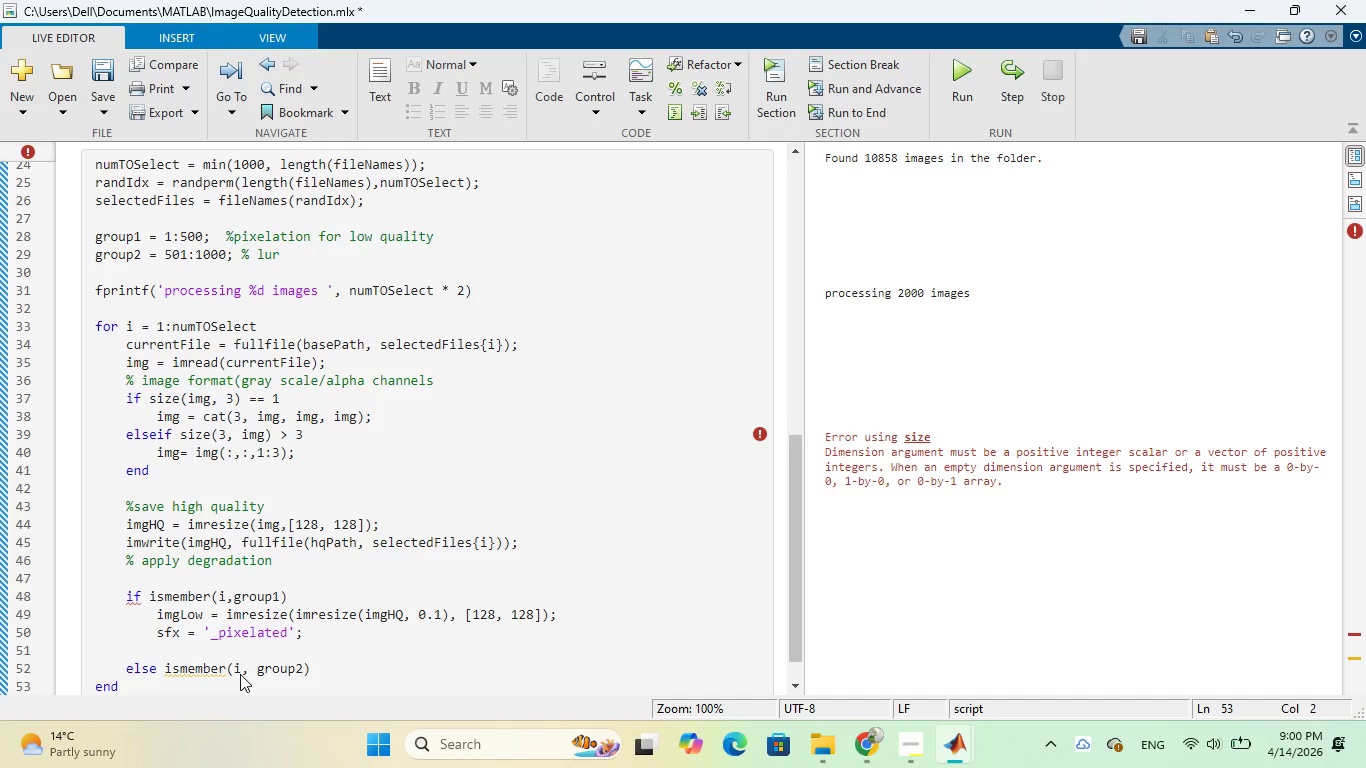 
key(ArrowLeft)
 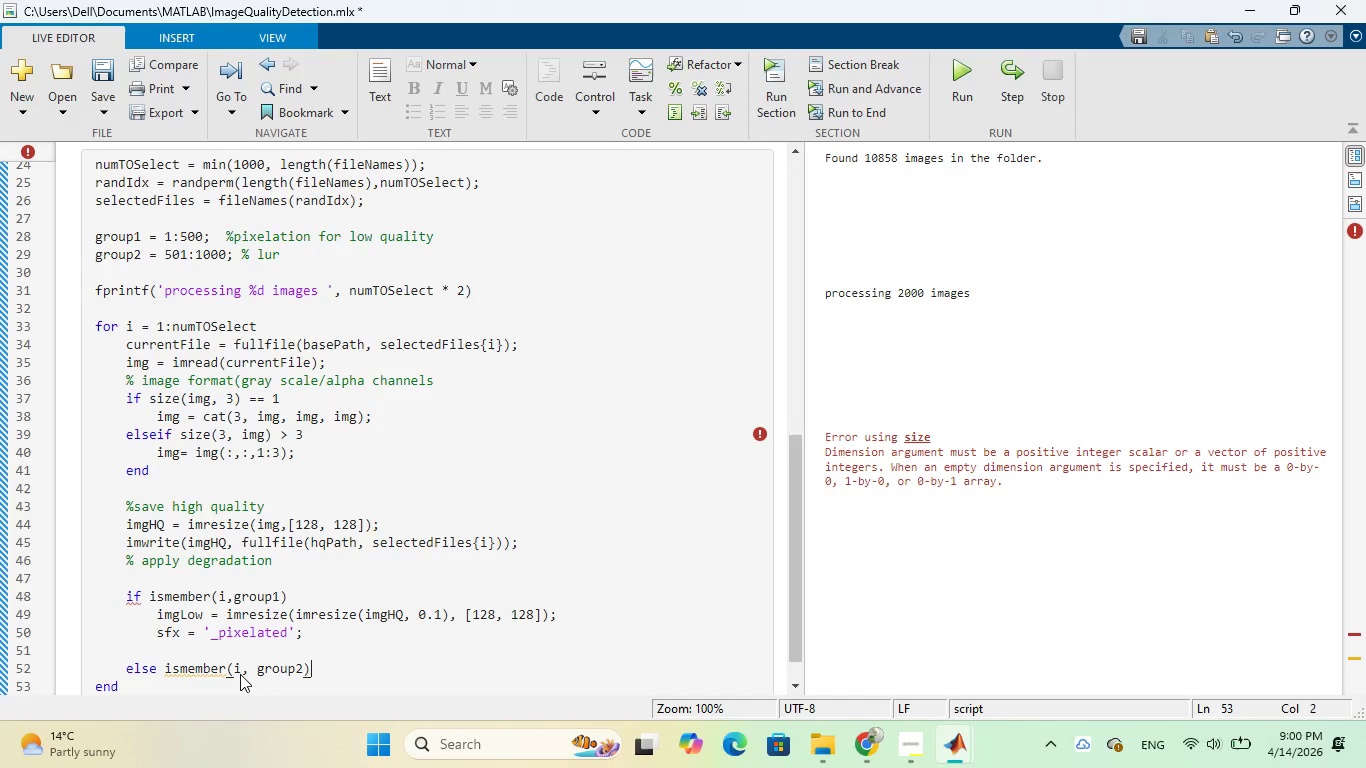 
key(ArrowLeft)
 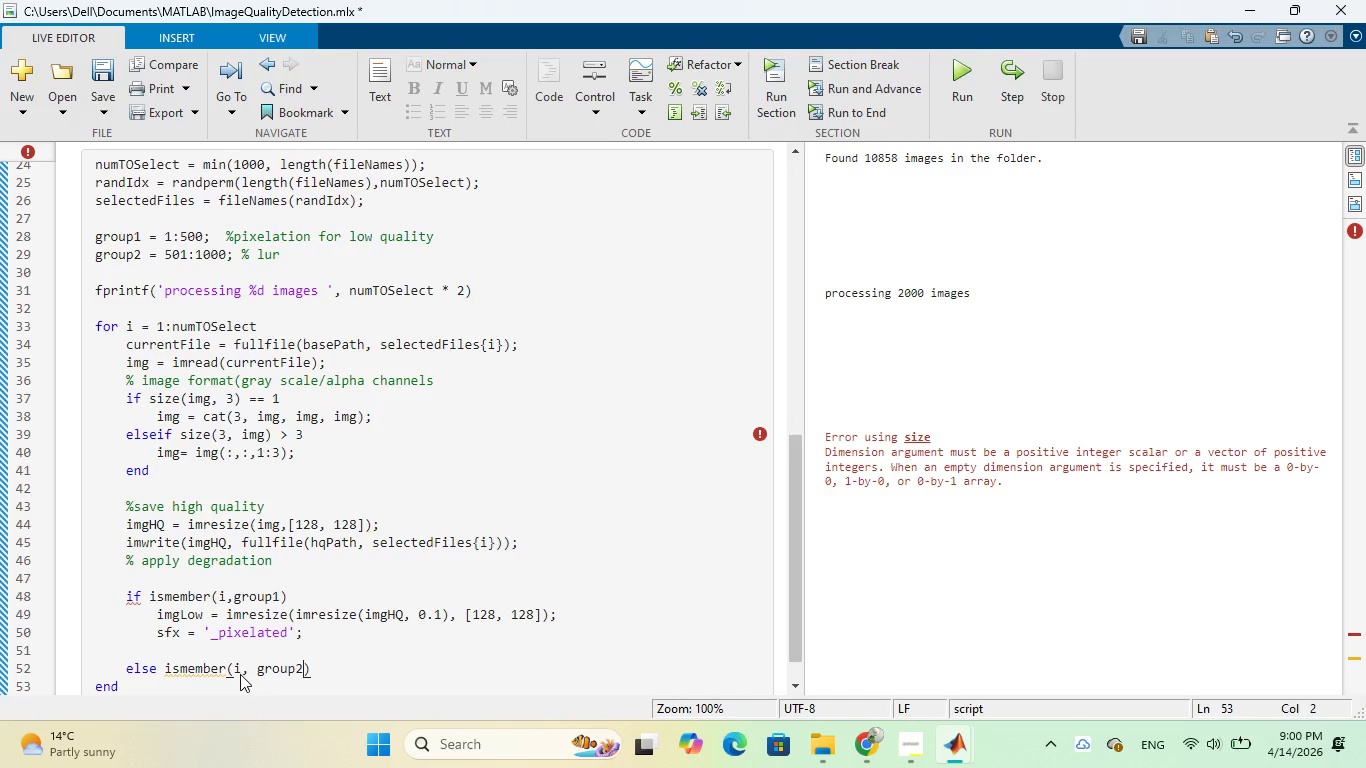 
key(ArrowLeft)
 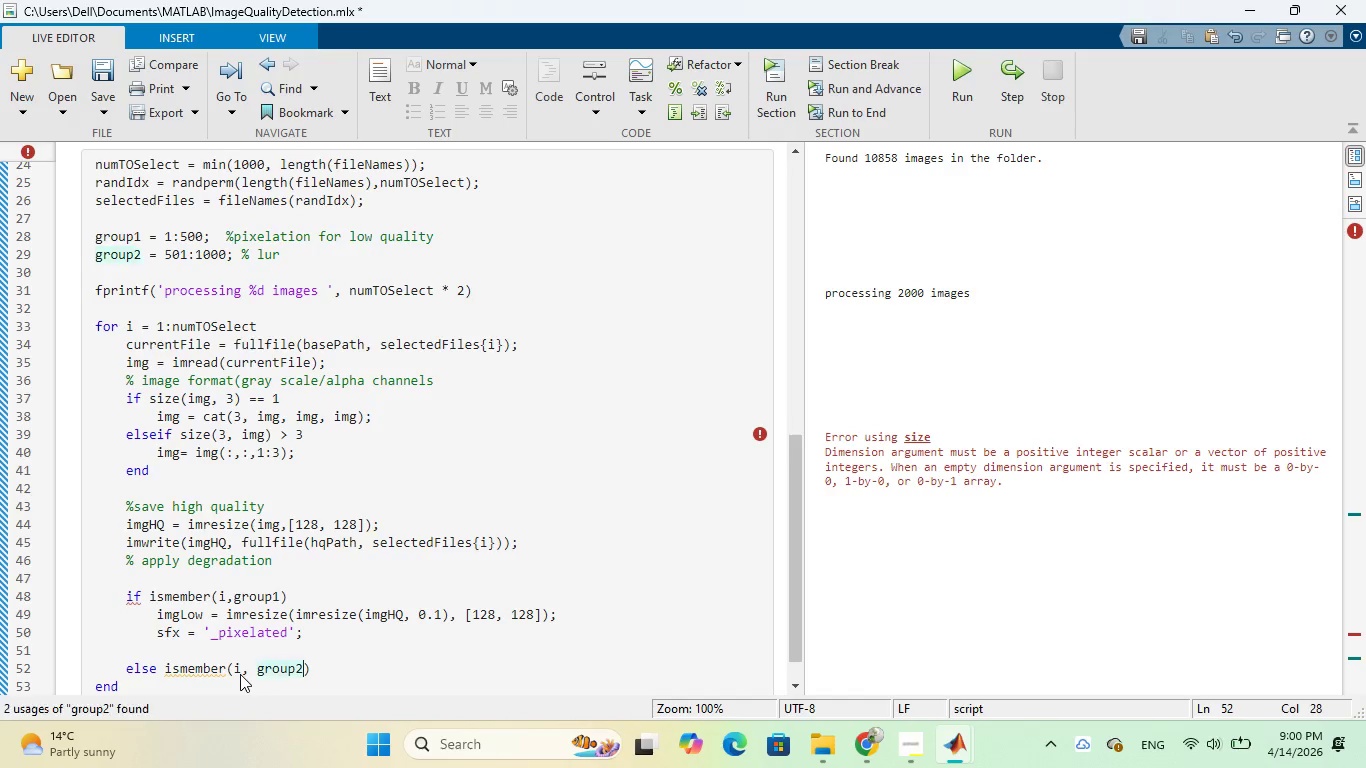 
key(ArrowRight)
 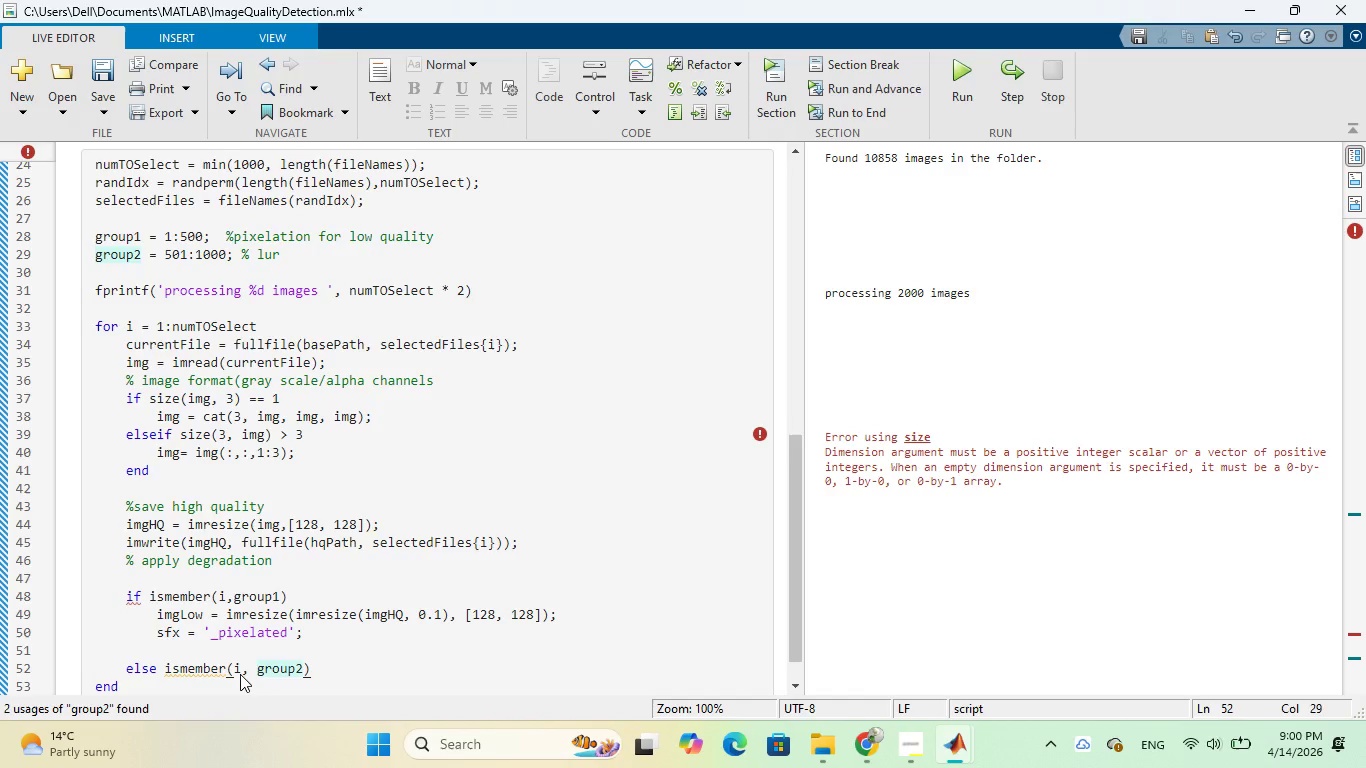 
key(Enter)
 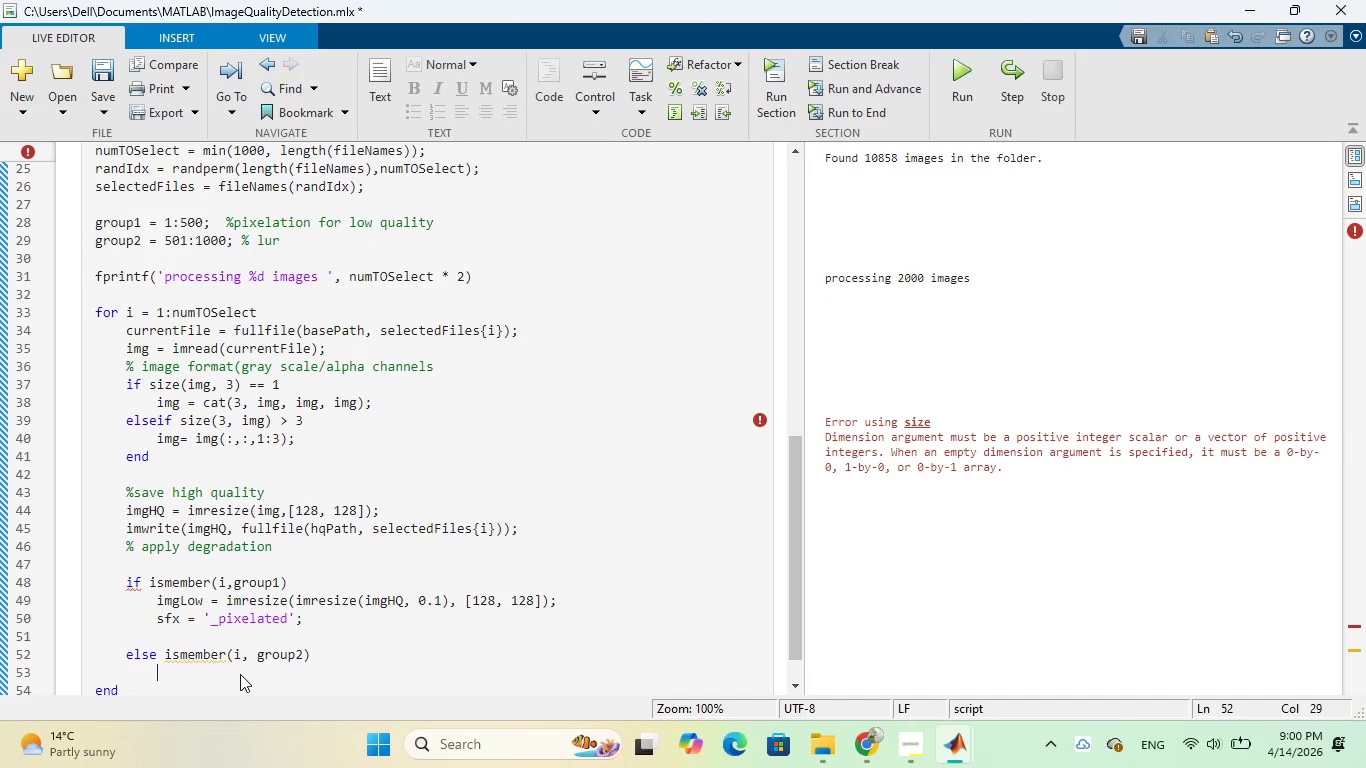 
wait(9.88)
 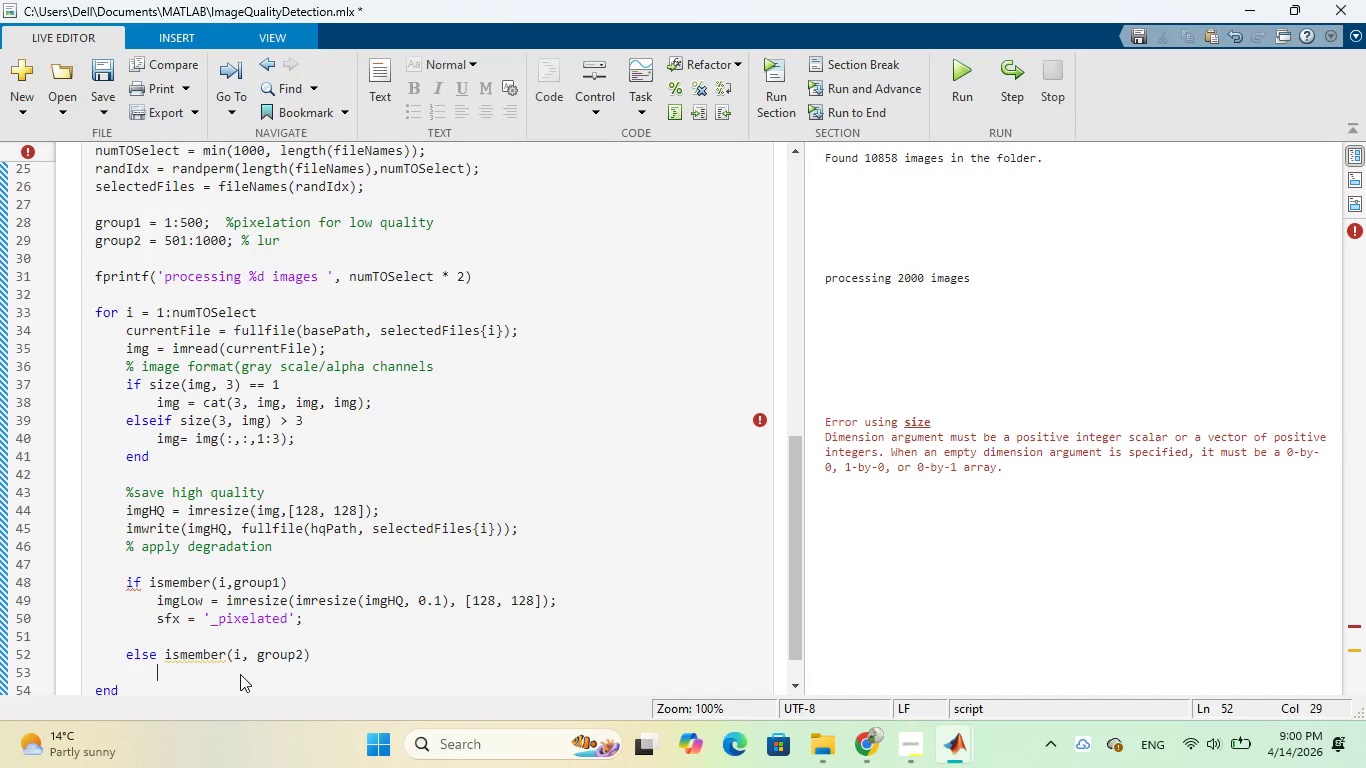 
type(imgLow()
 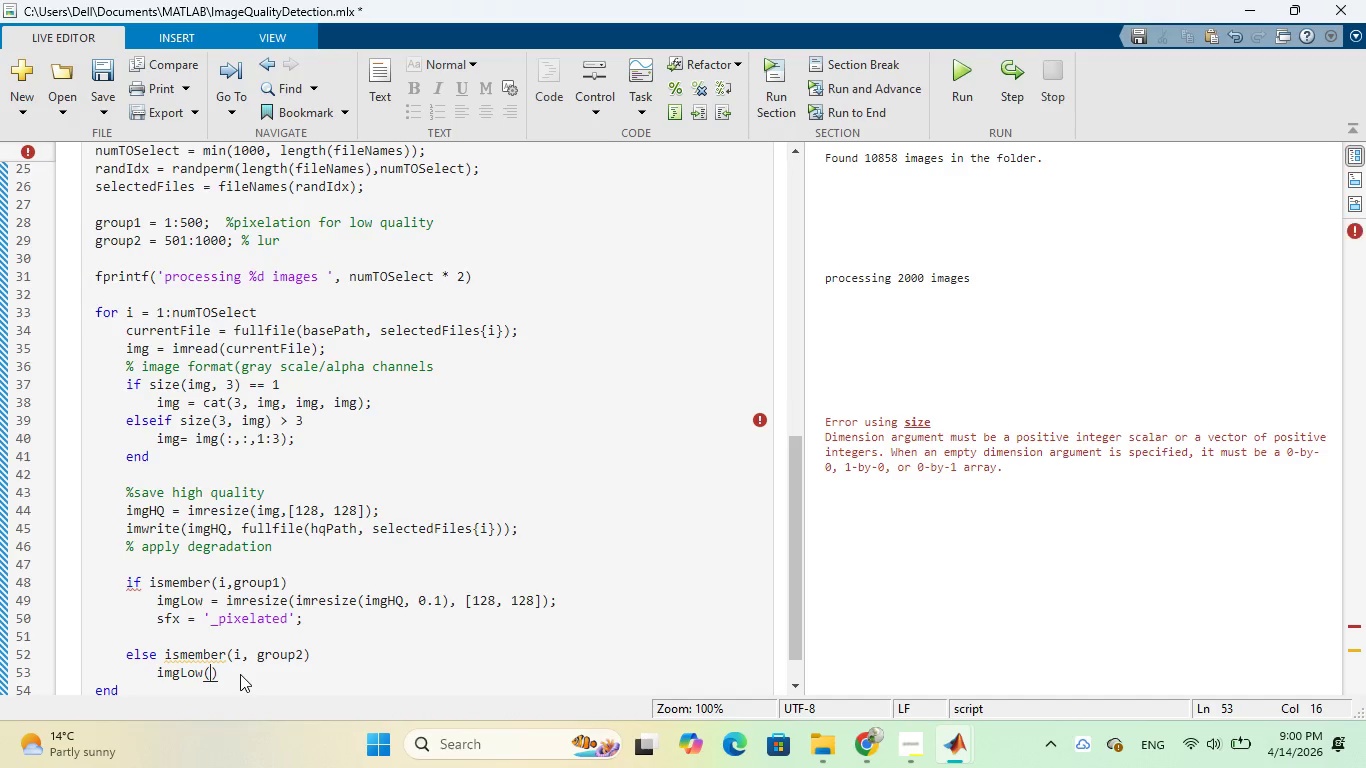 
type(imgau)
key(Tab)
 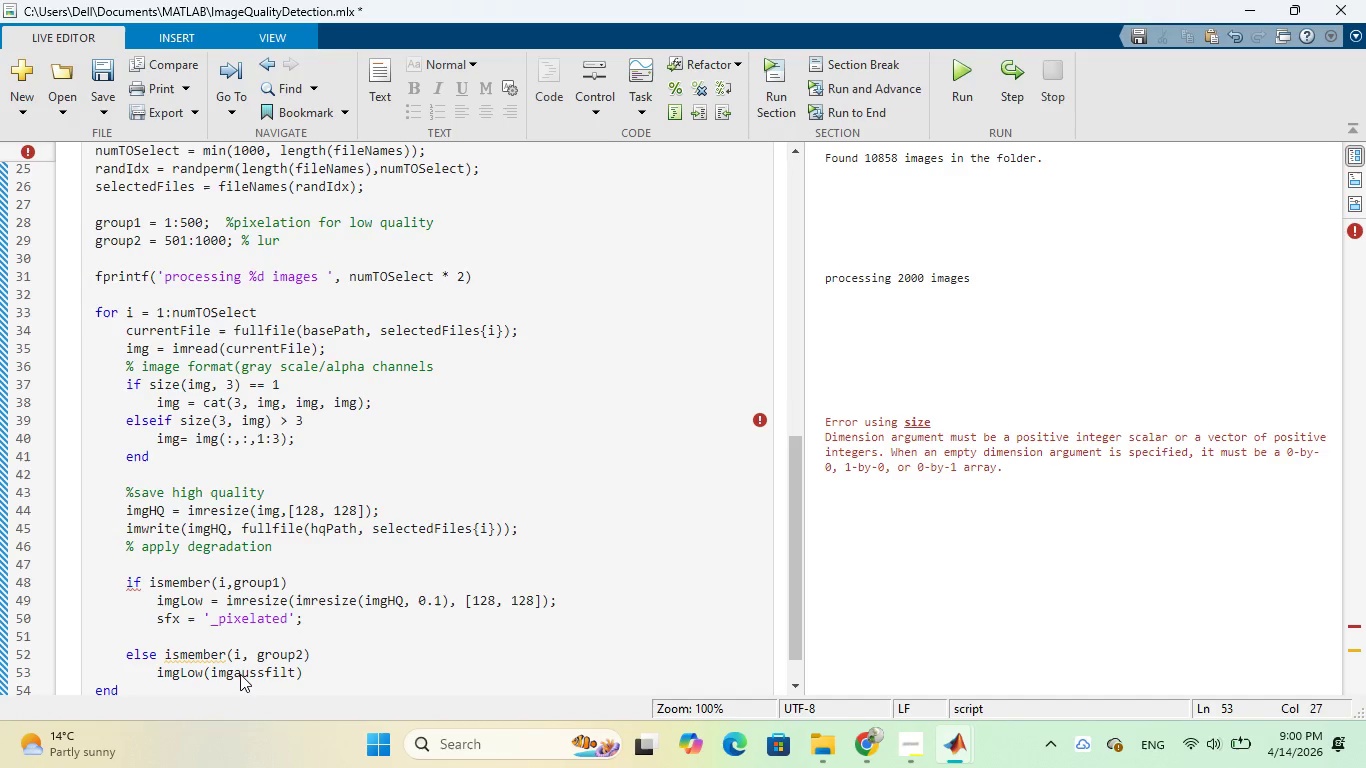 
key(Shift+9)
 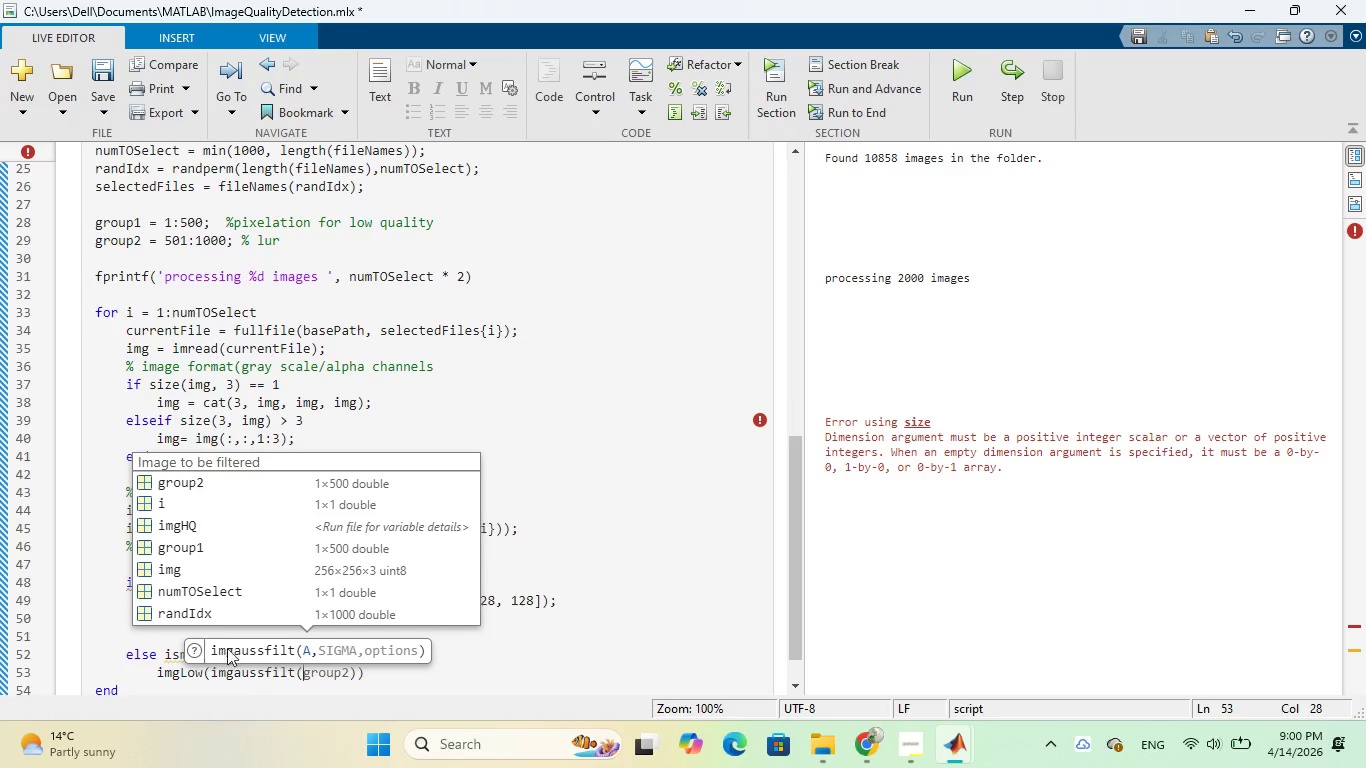 
left_click([191, 523])
 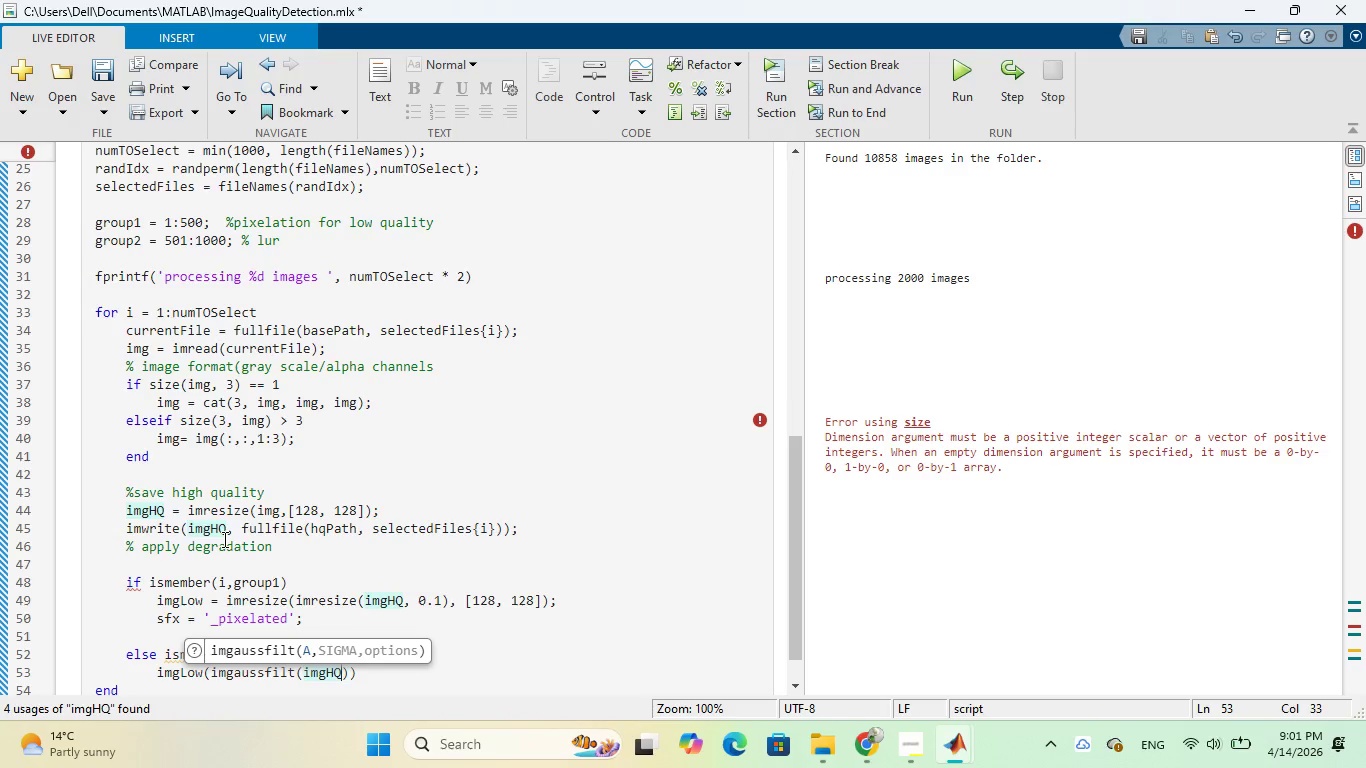 
wait(16.27)
 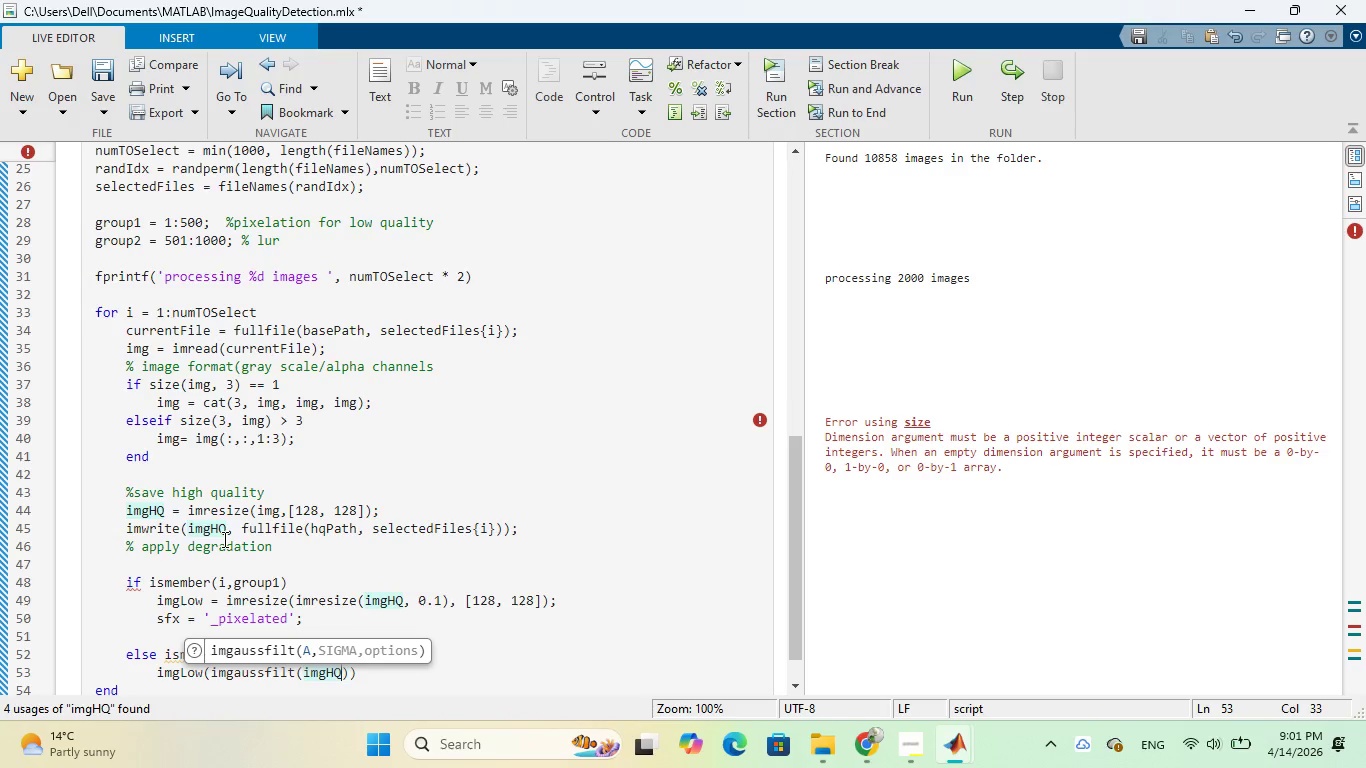 
left_click([351, 670])
 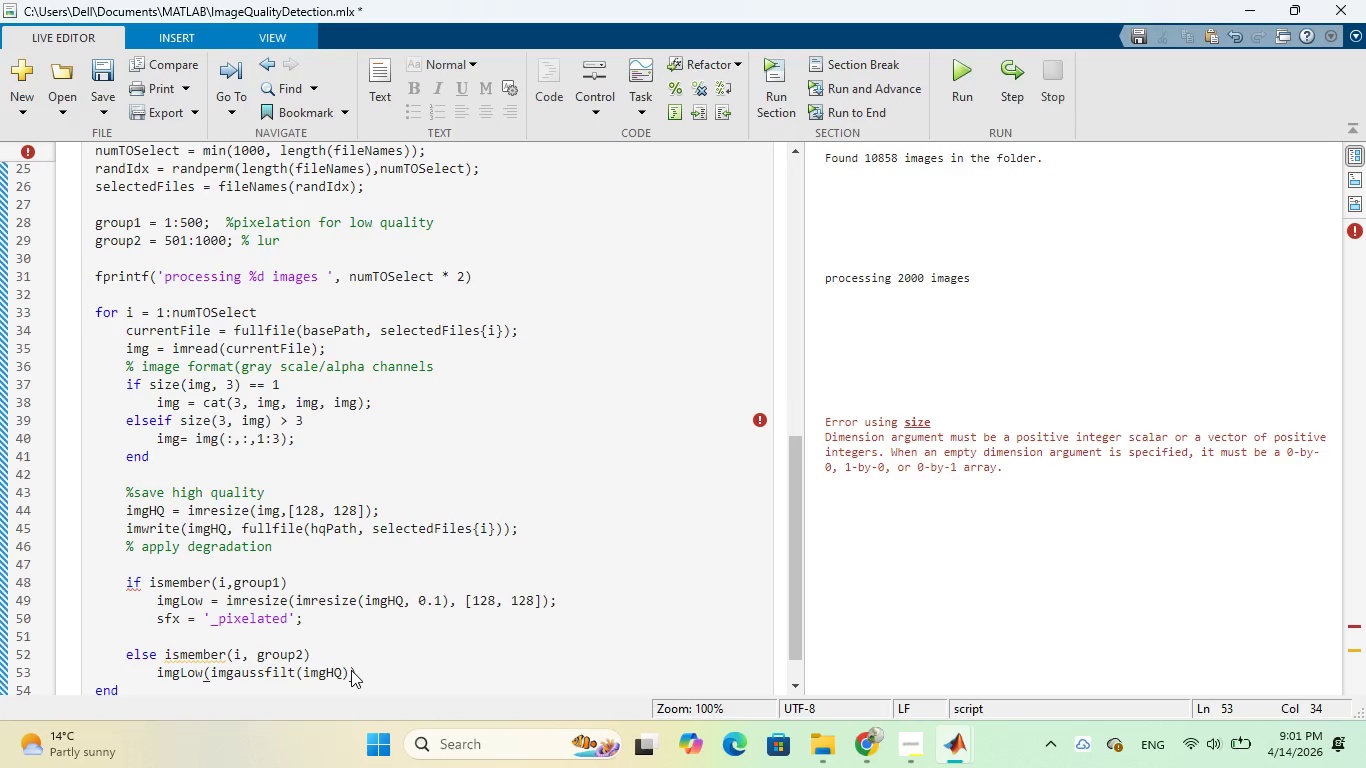 
key(Comma)
 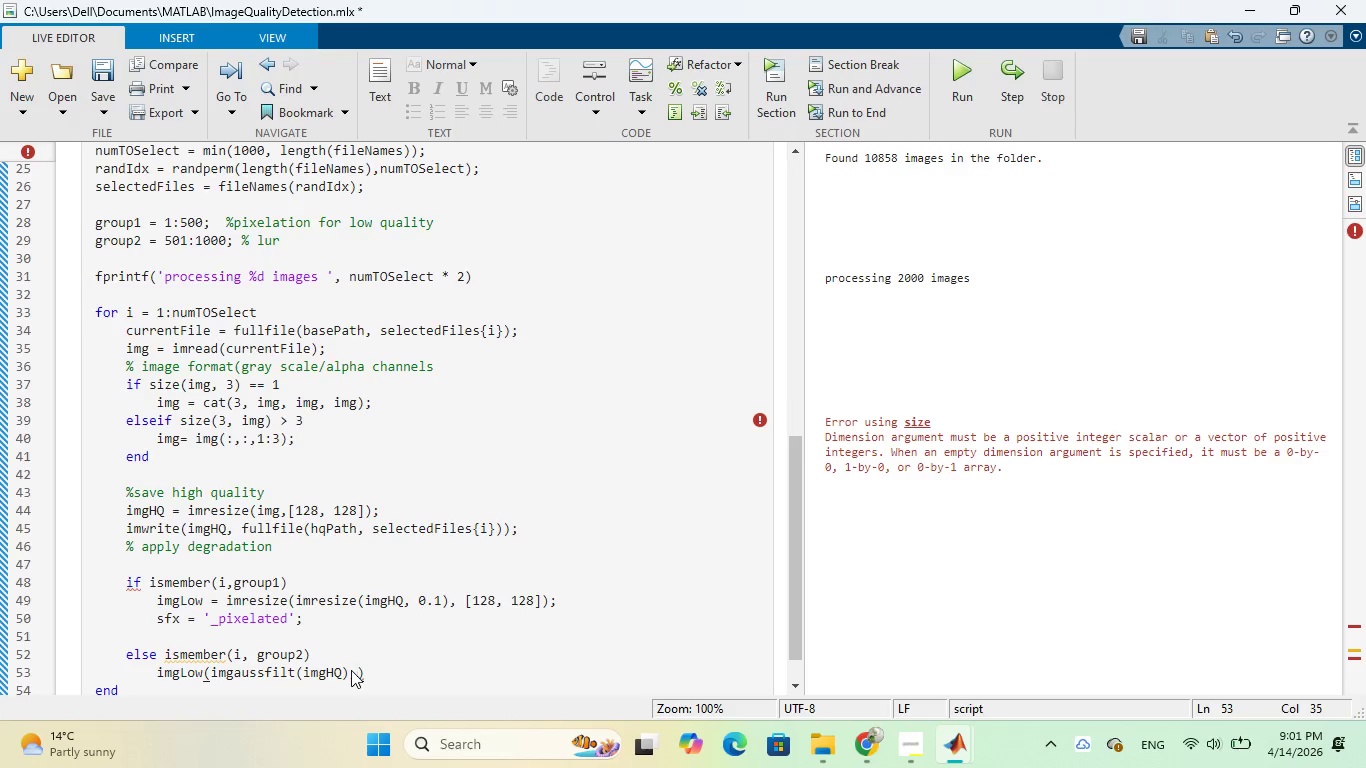 
key(3)
 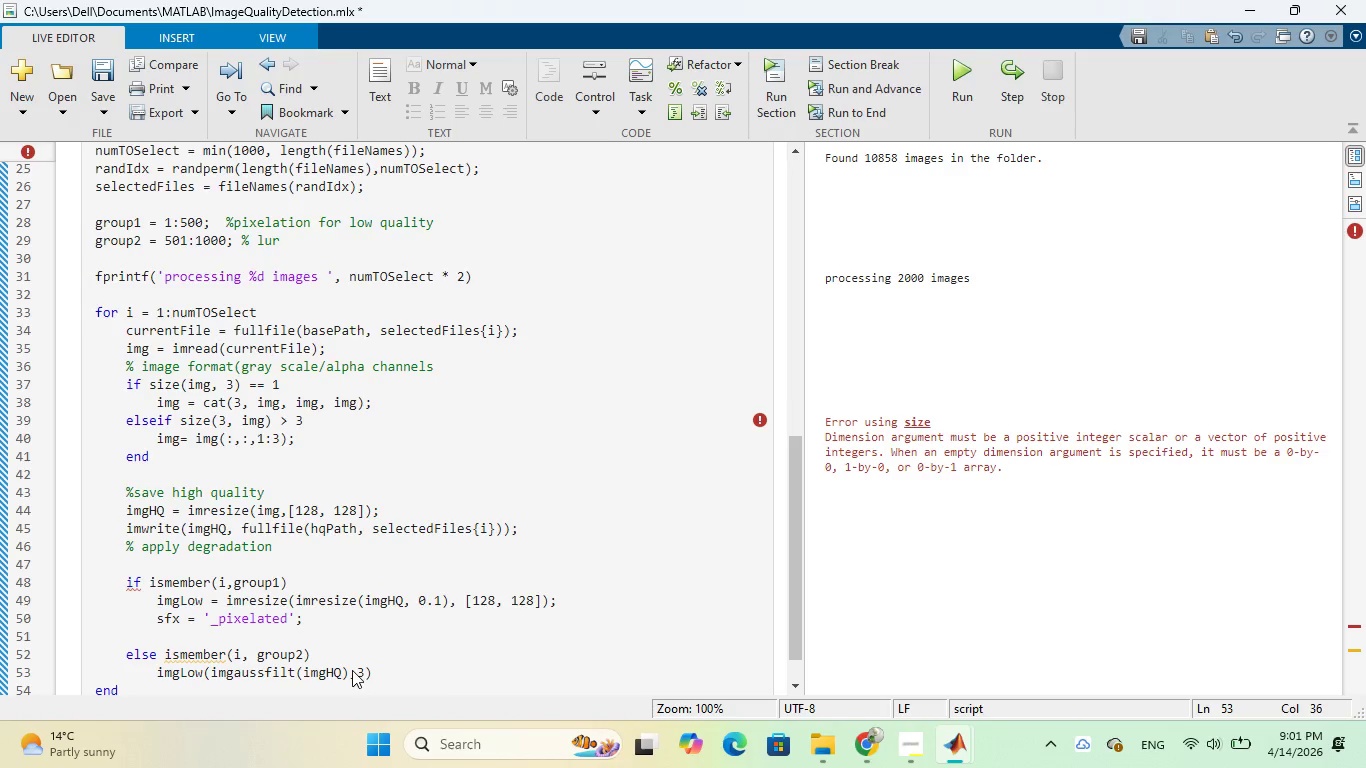 
key(ArrowRight)
 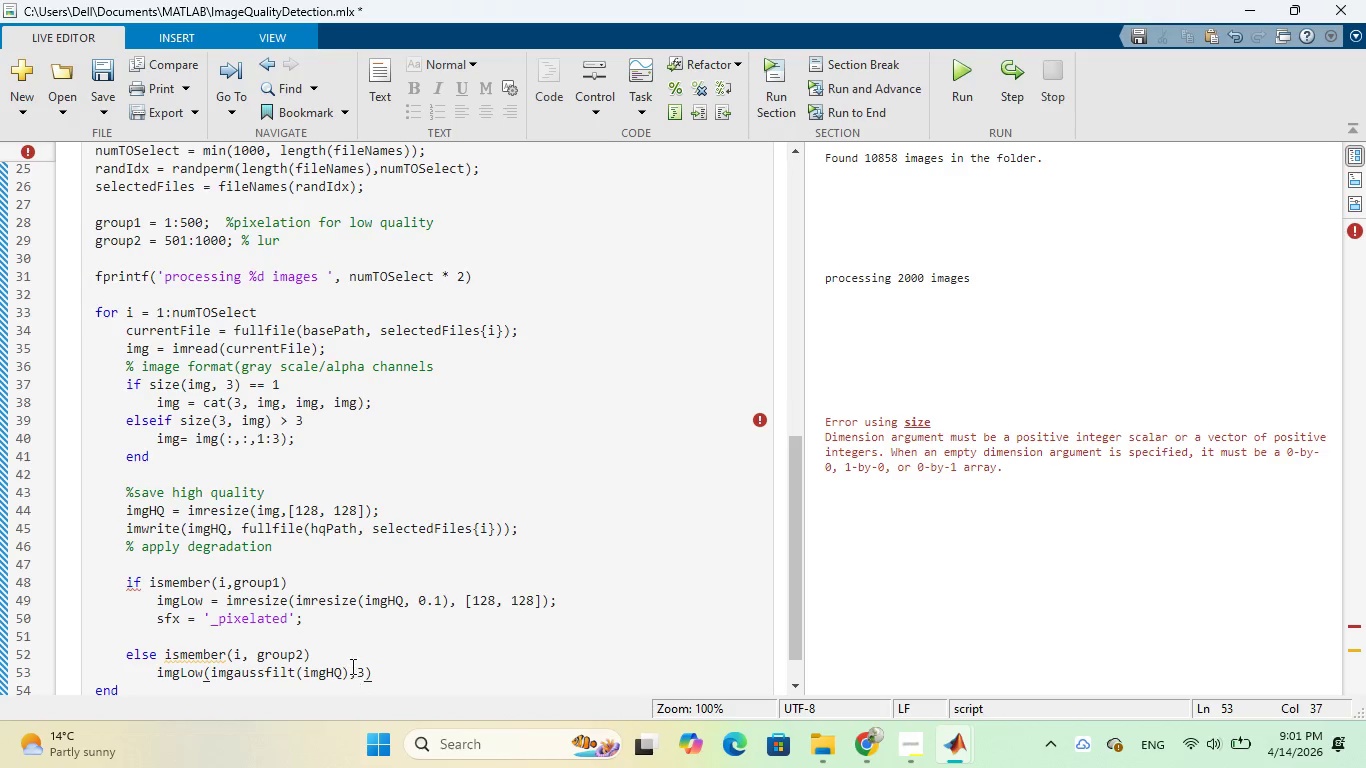 
key(Semicolon)
 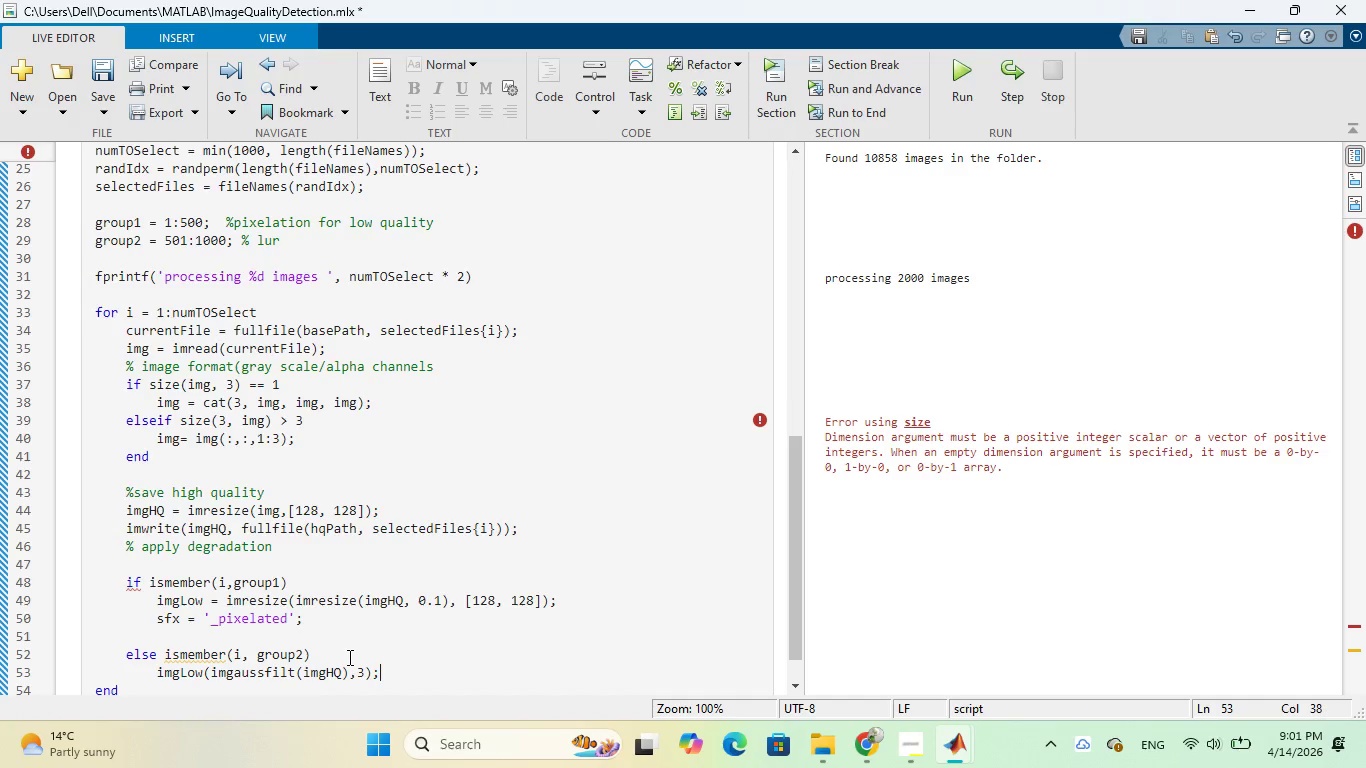 
key(Enter)
 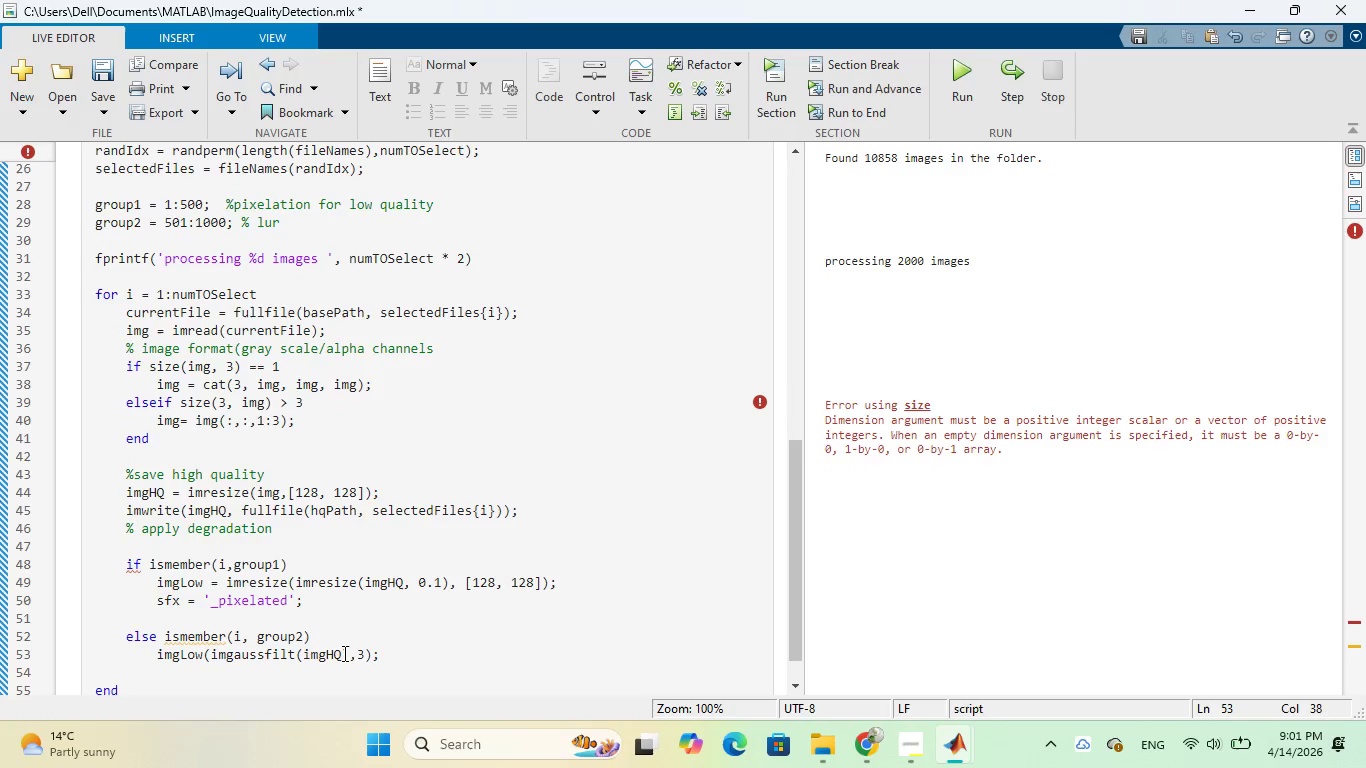 
type(sfx = '_blurry)
 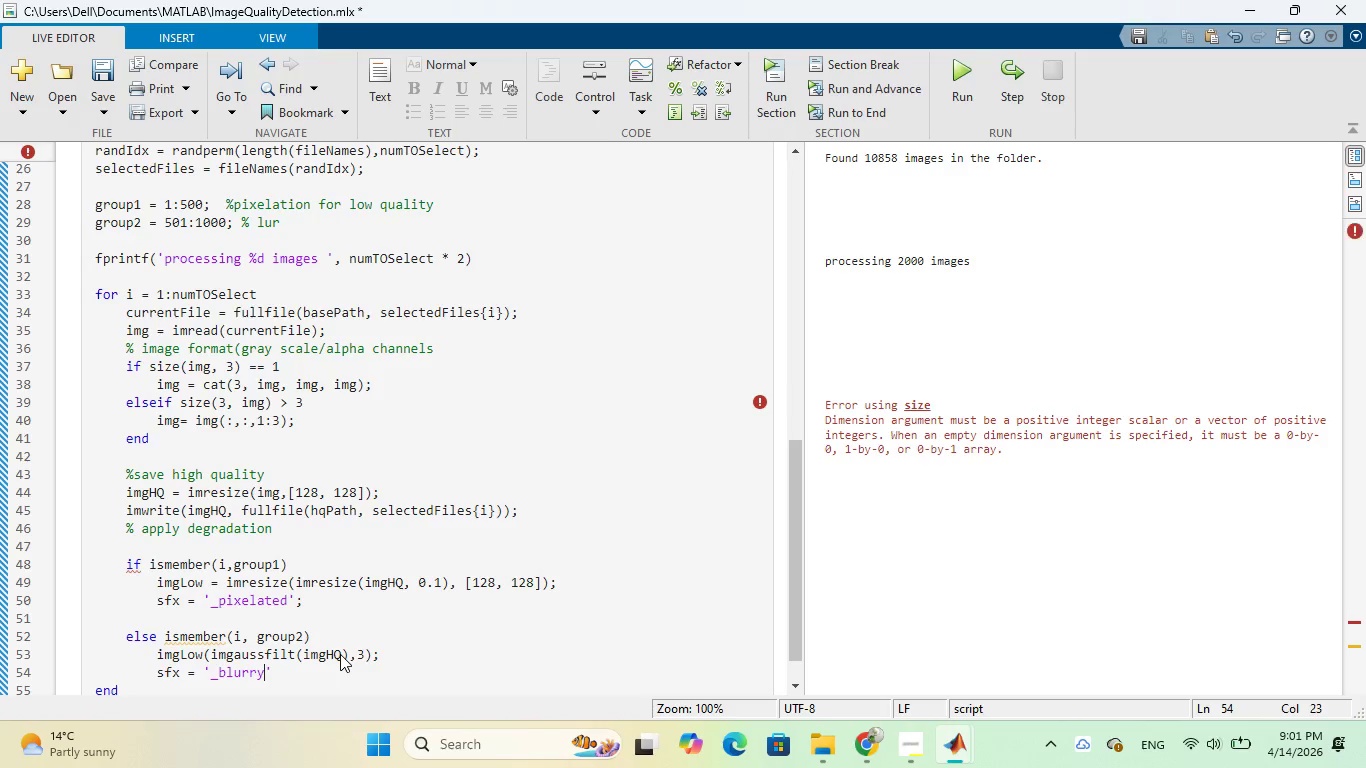 
key(ArrowRight)
 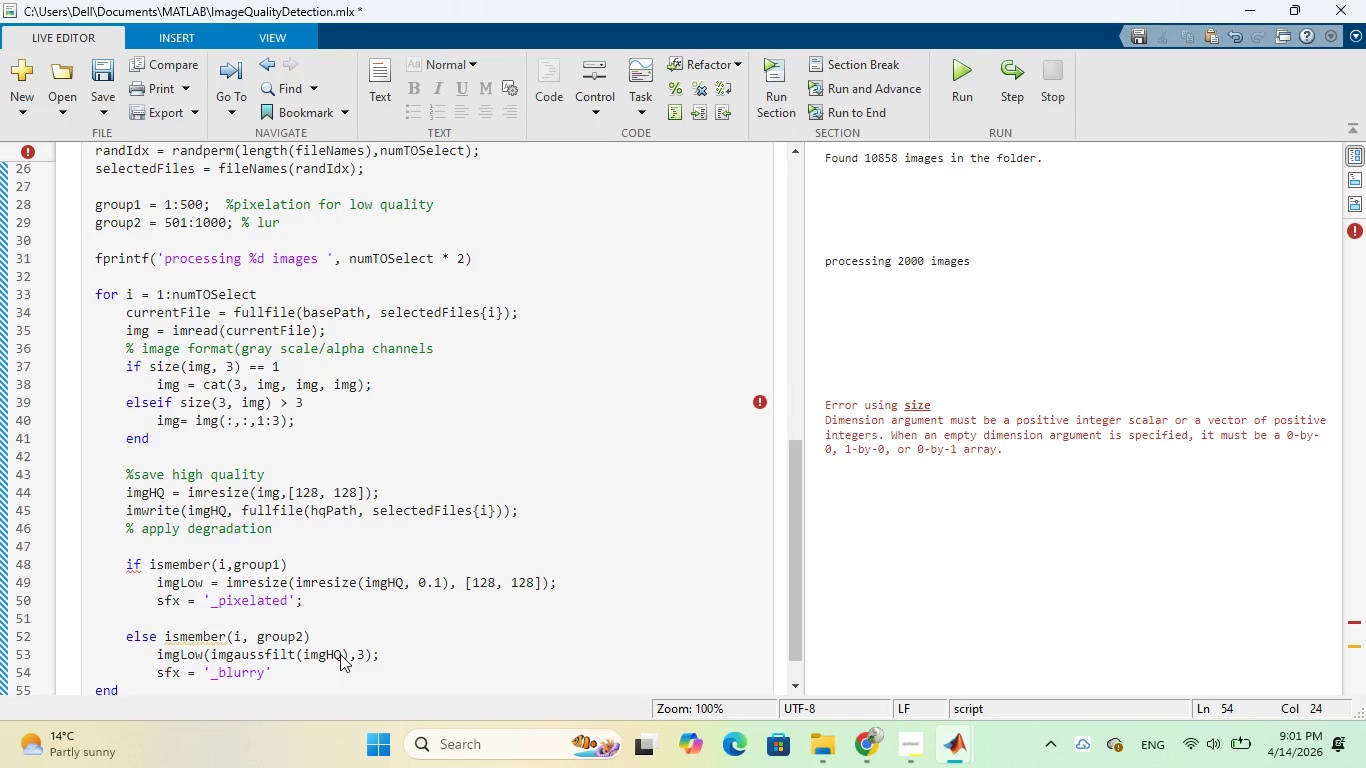 
key(Semicolon)
 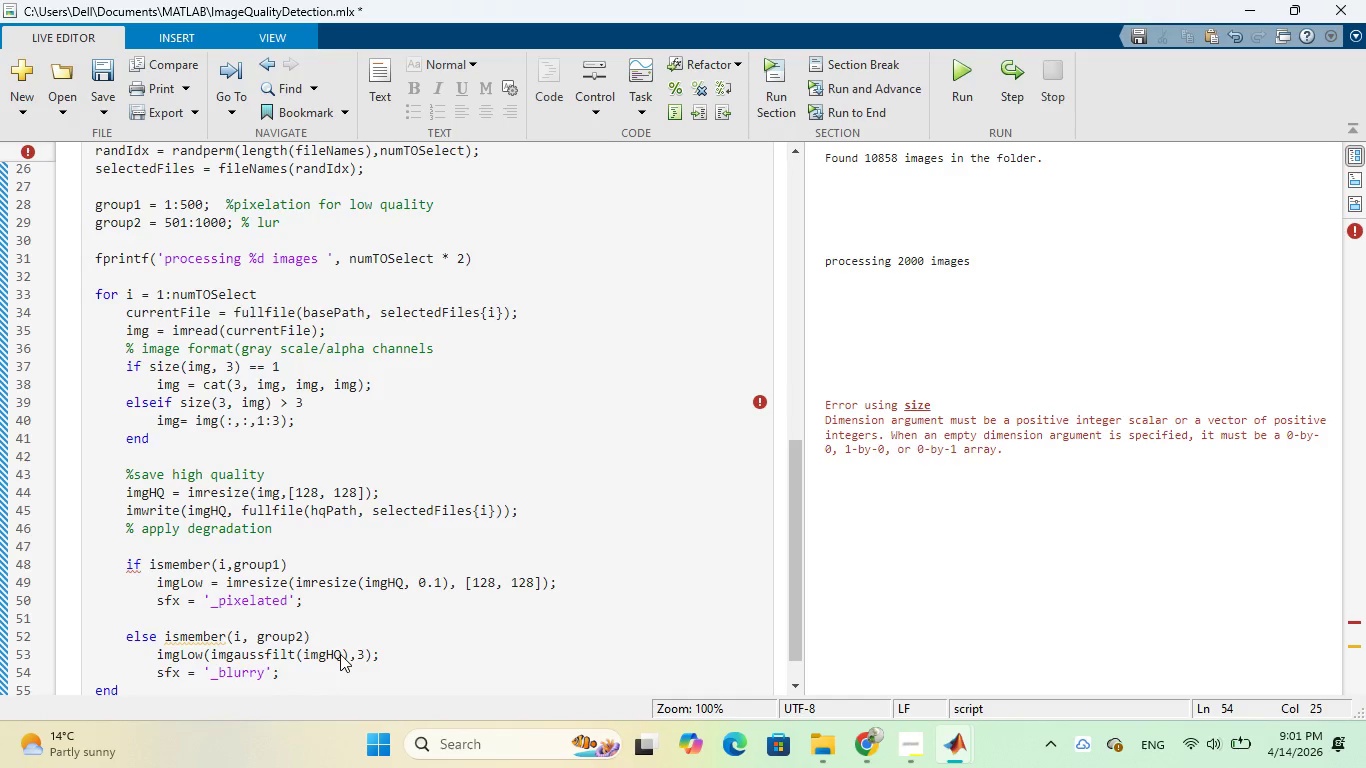 
wait(5.94)
 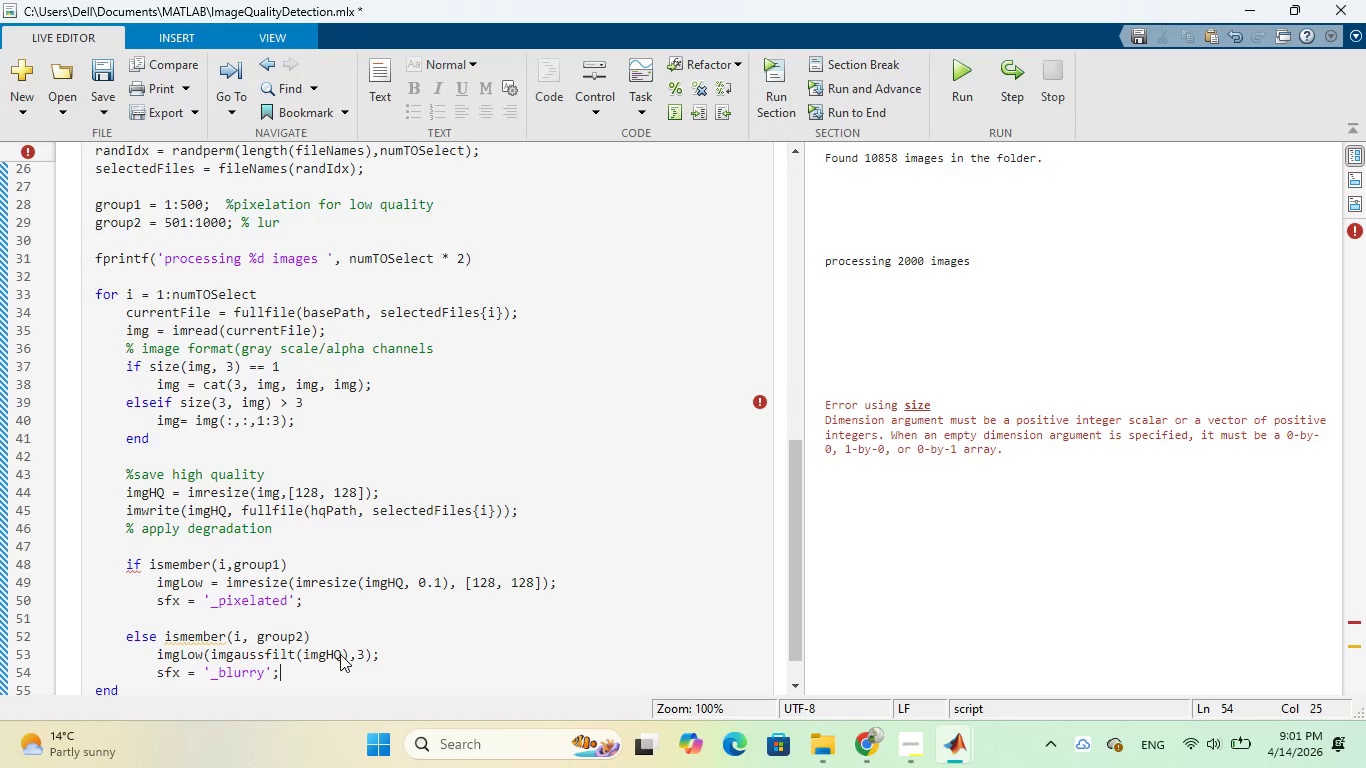 
key(Enter)
 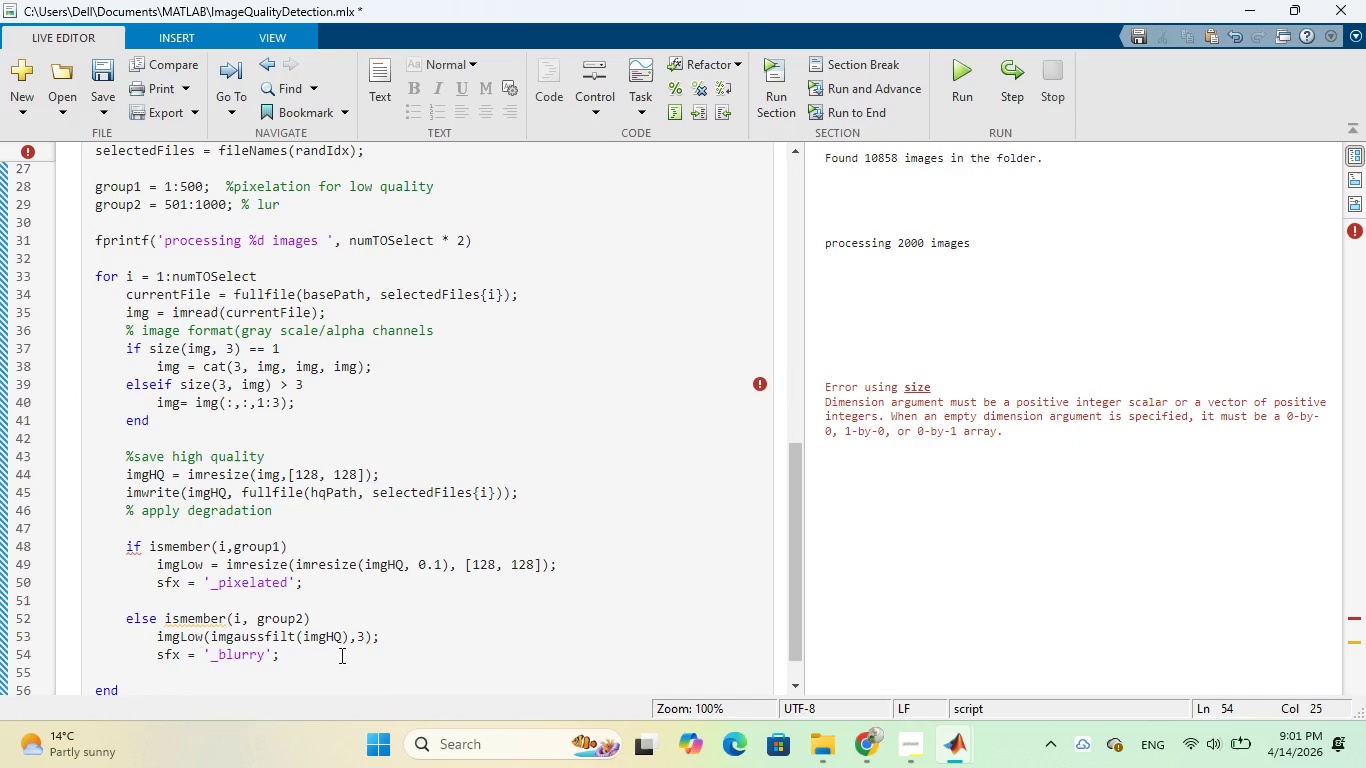 
type(end)
 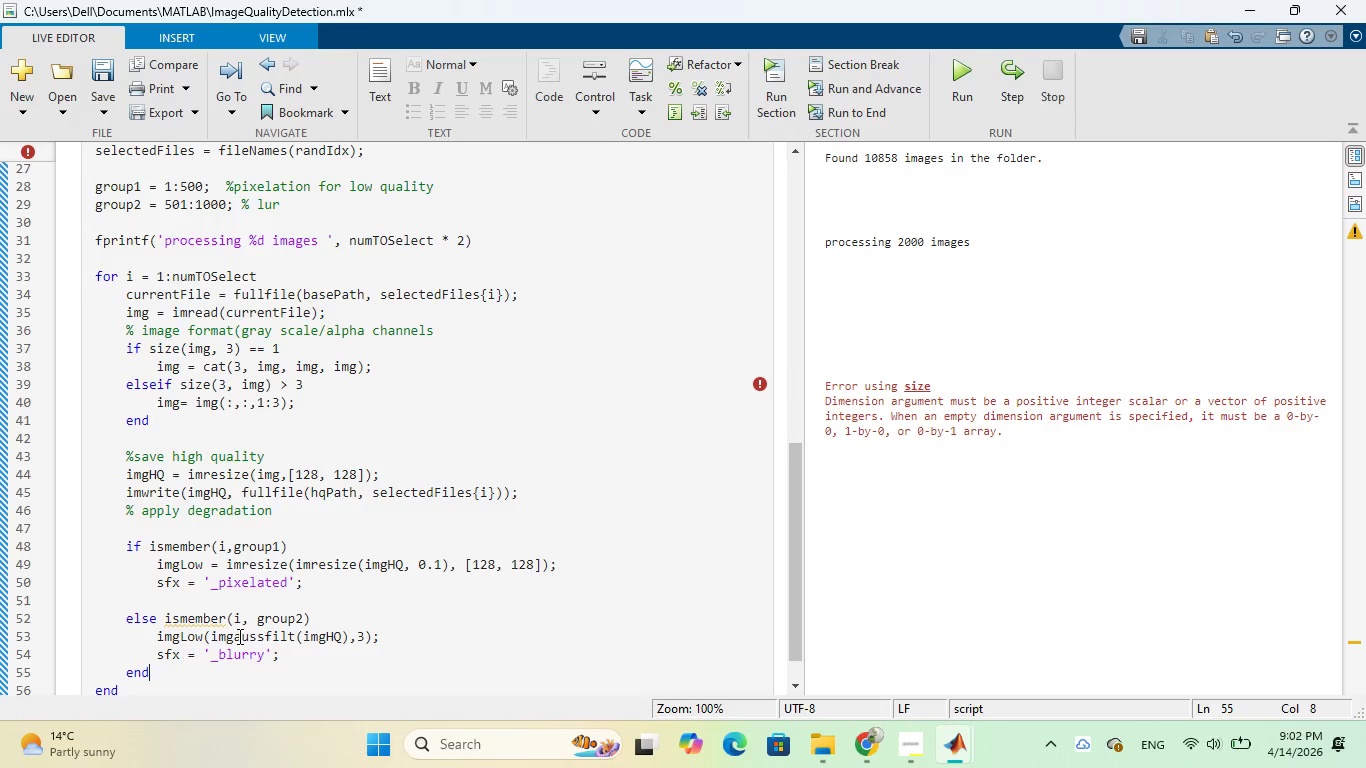 
wait(26.19)
 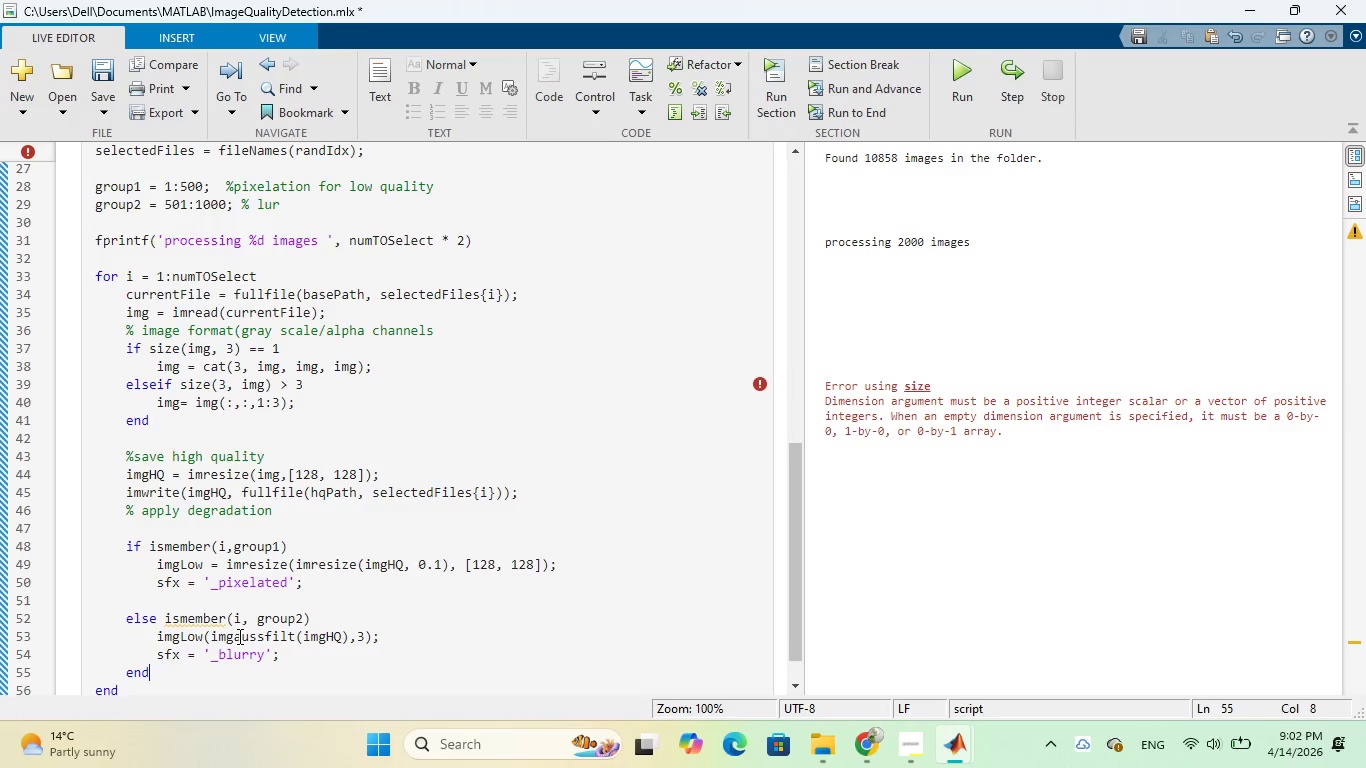 
left_click([309, 617])
 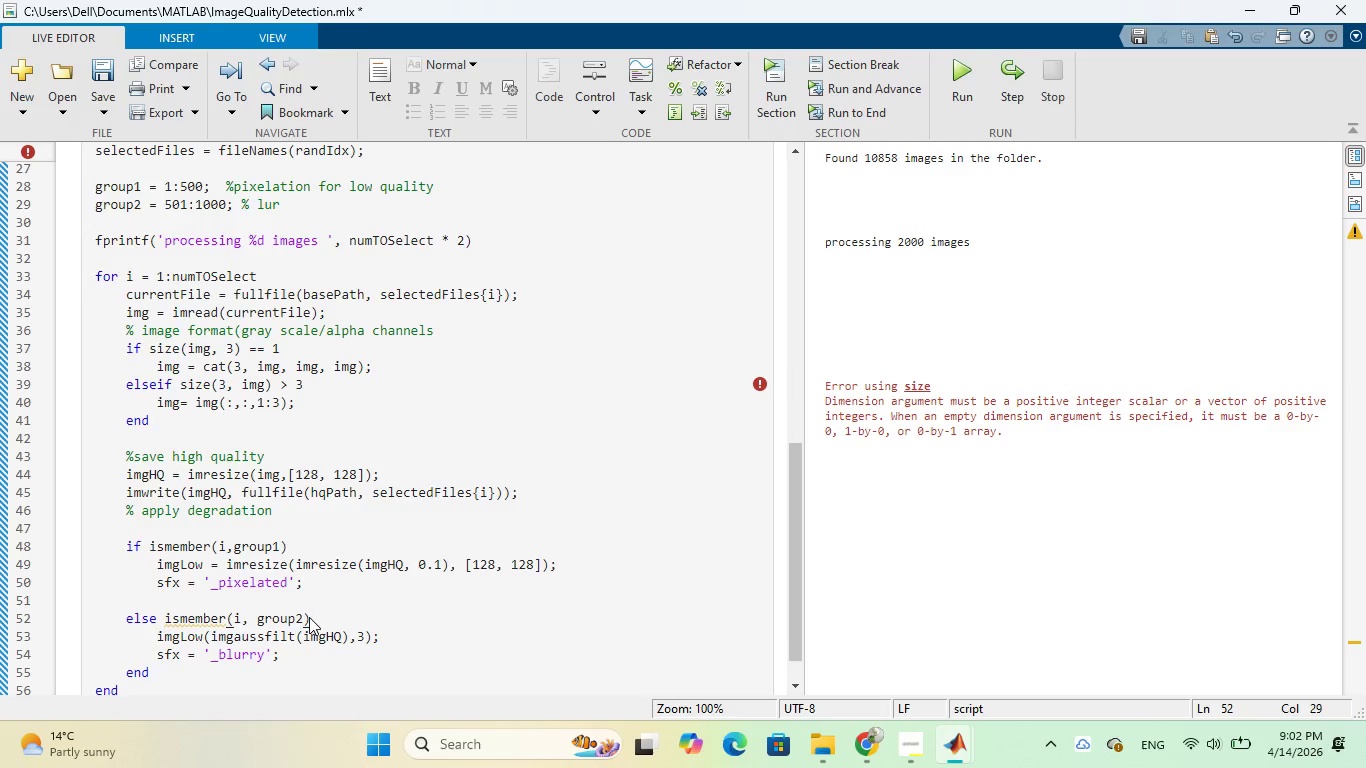 
hold_key(key=Backspace, duration=0.92)
 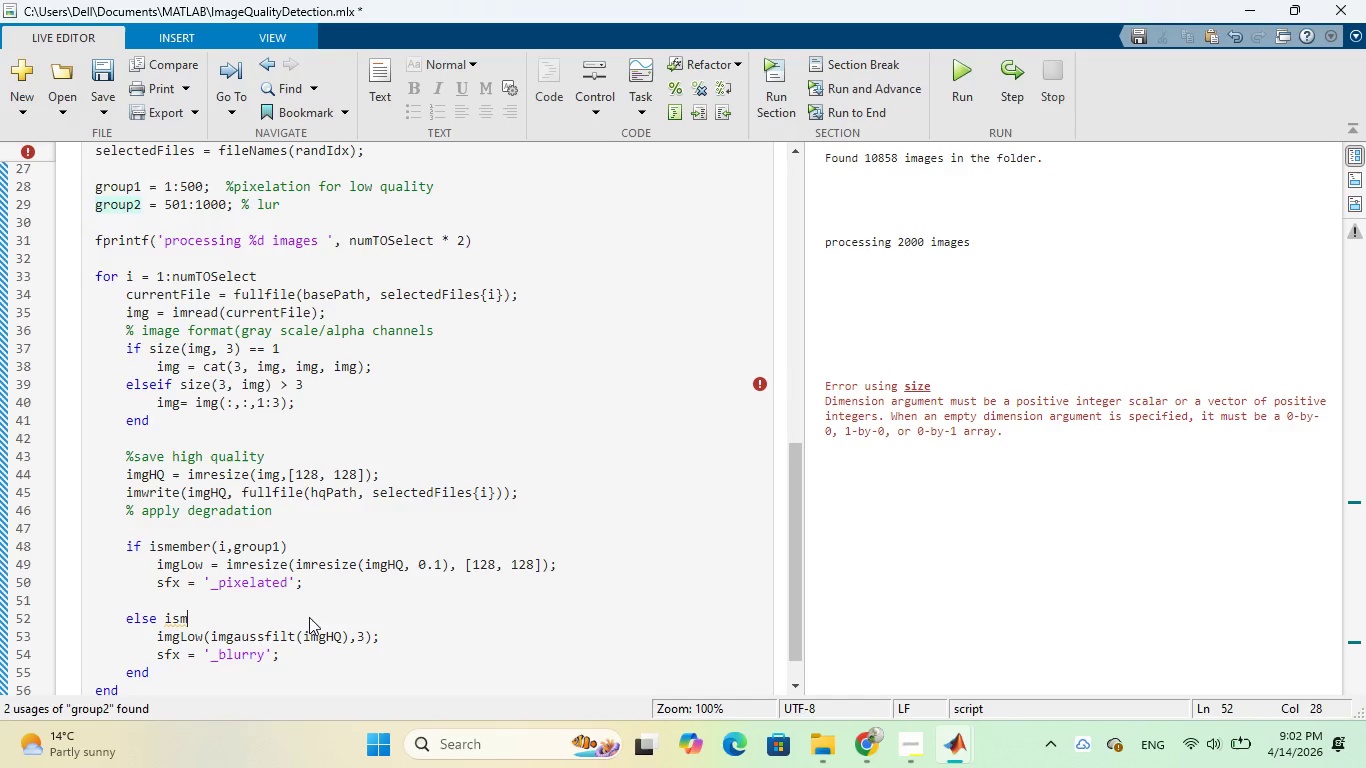 
key(Backspace)
 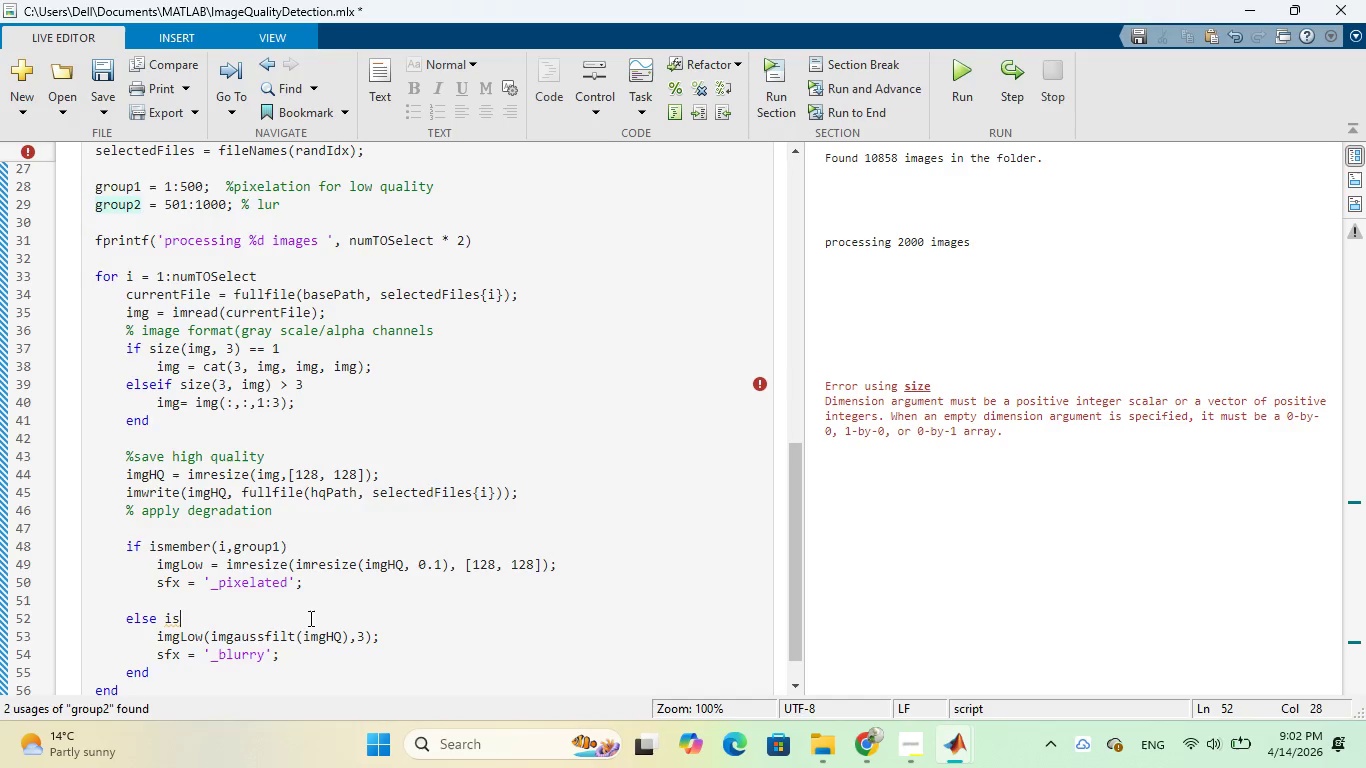 
key(Backspace)
 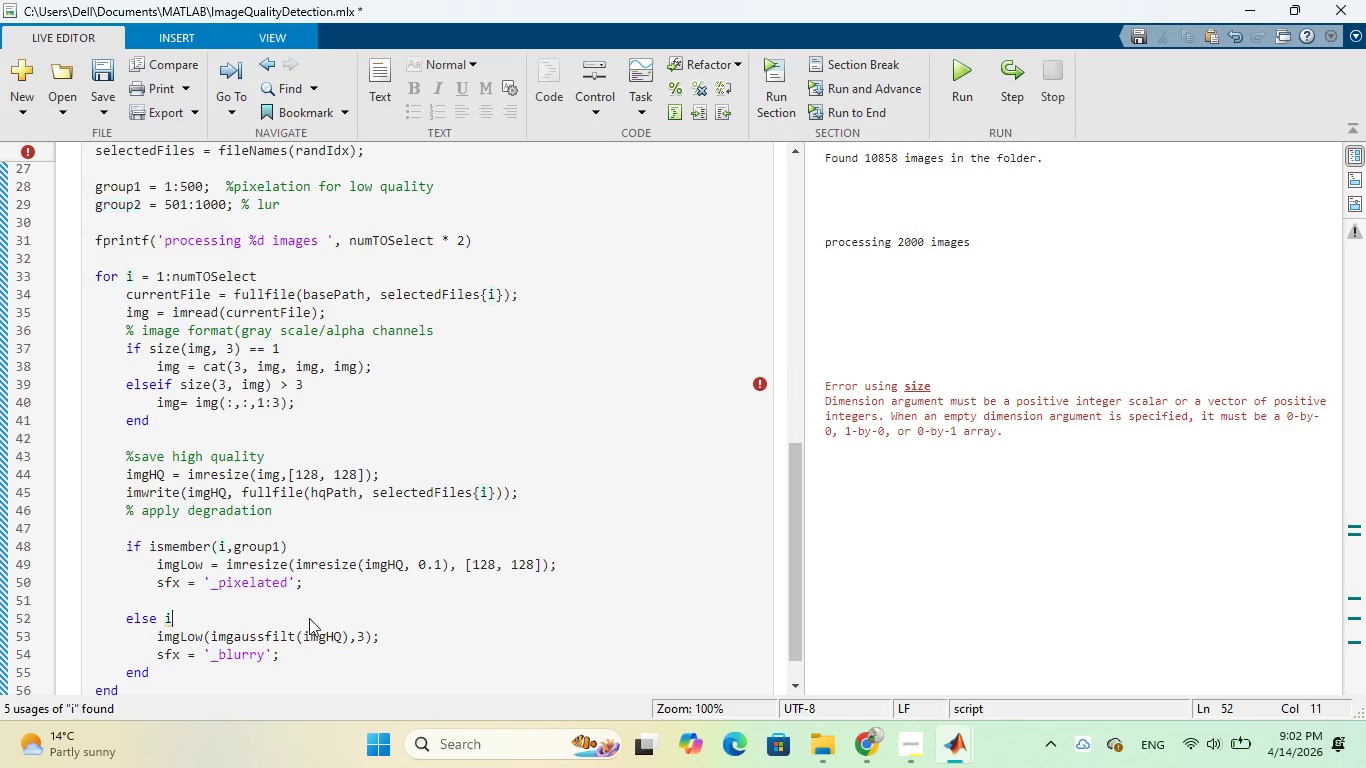 
key(Backspace)
 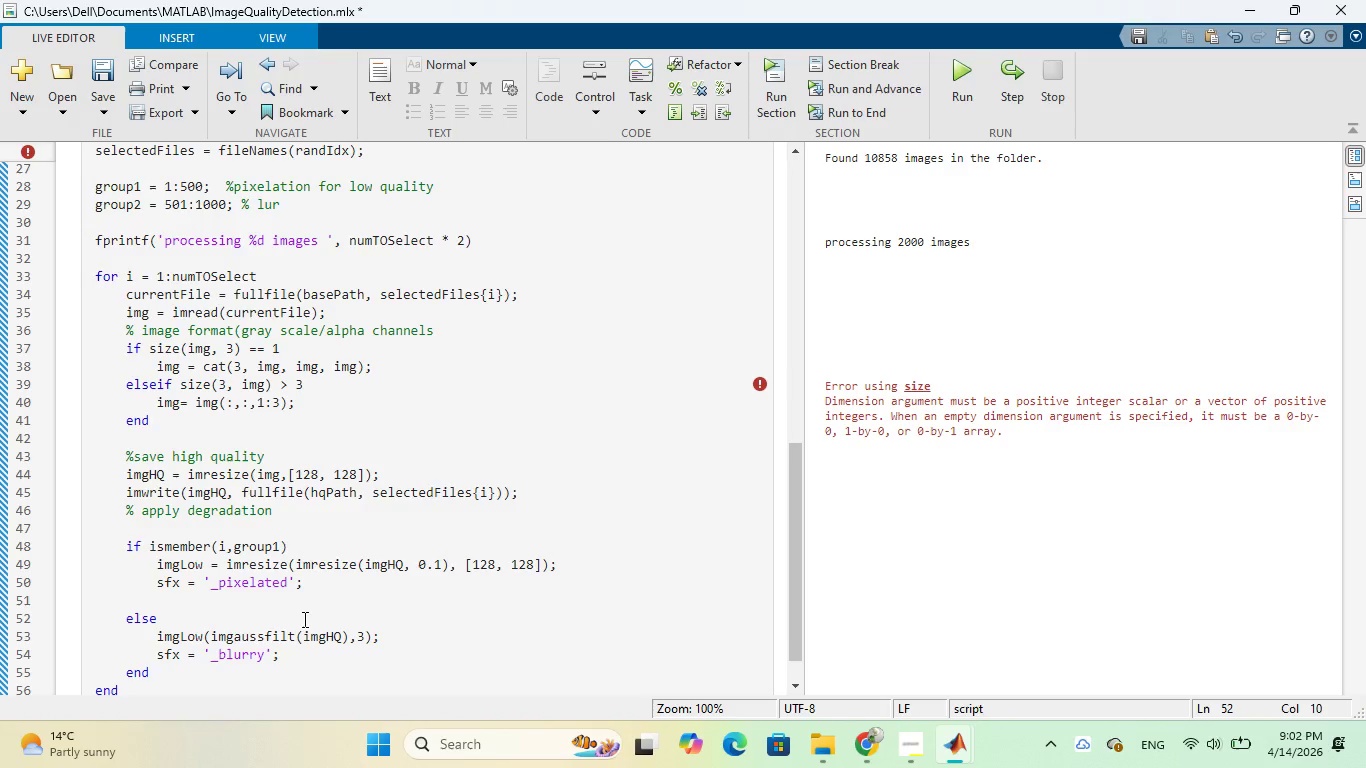 
scroll: coordinate [394, 497], scroll_direction: down, amount: 1.0
 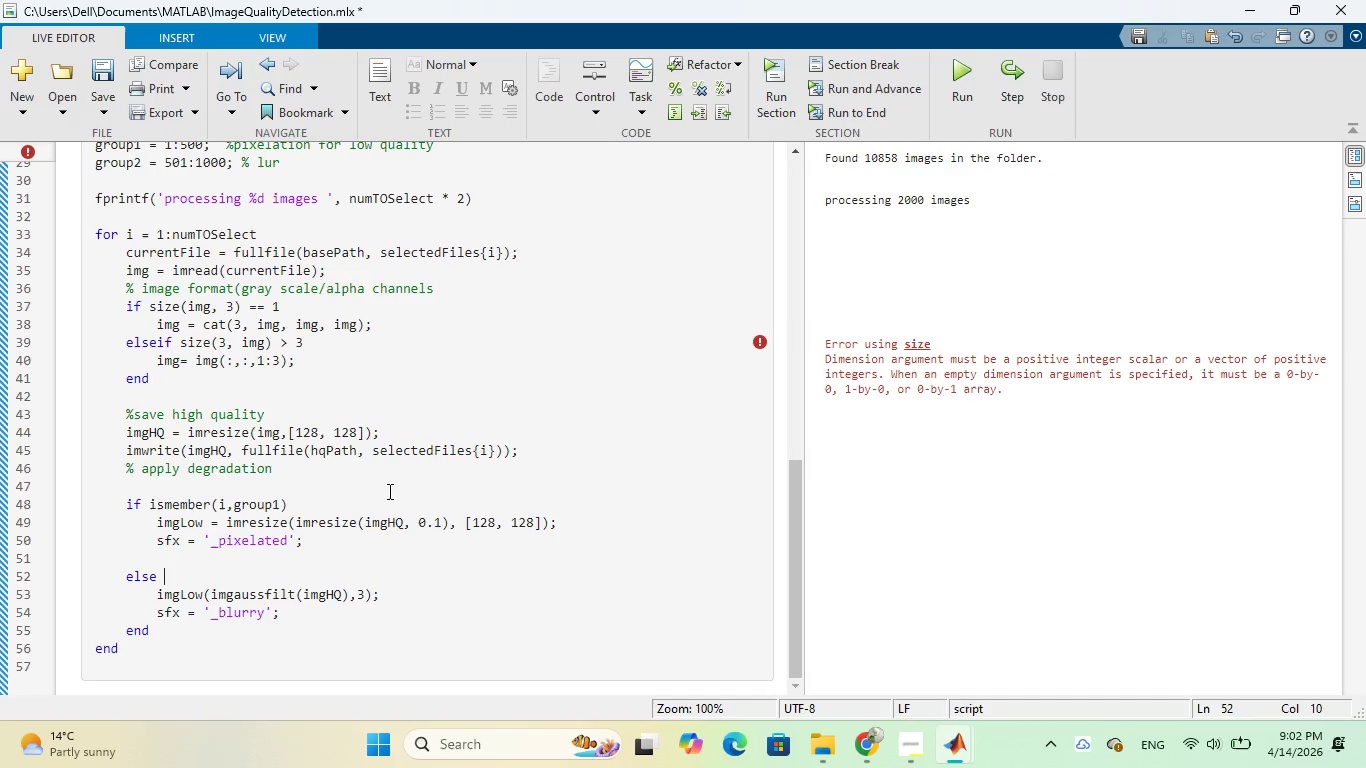 
wait(9.93)
 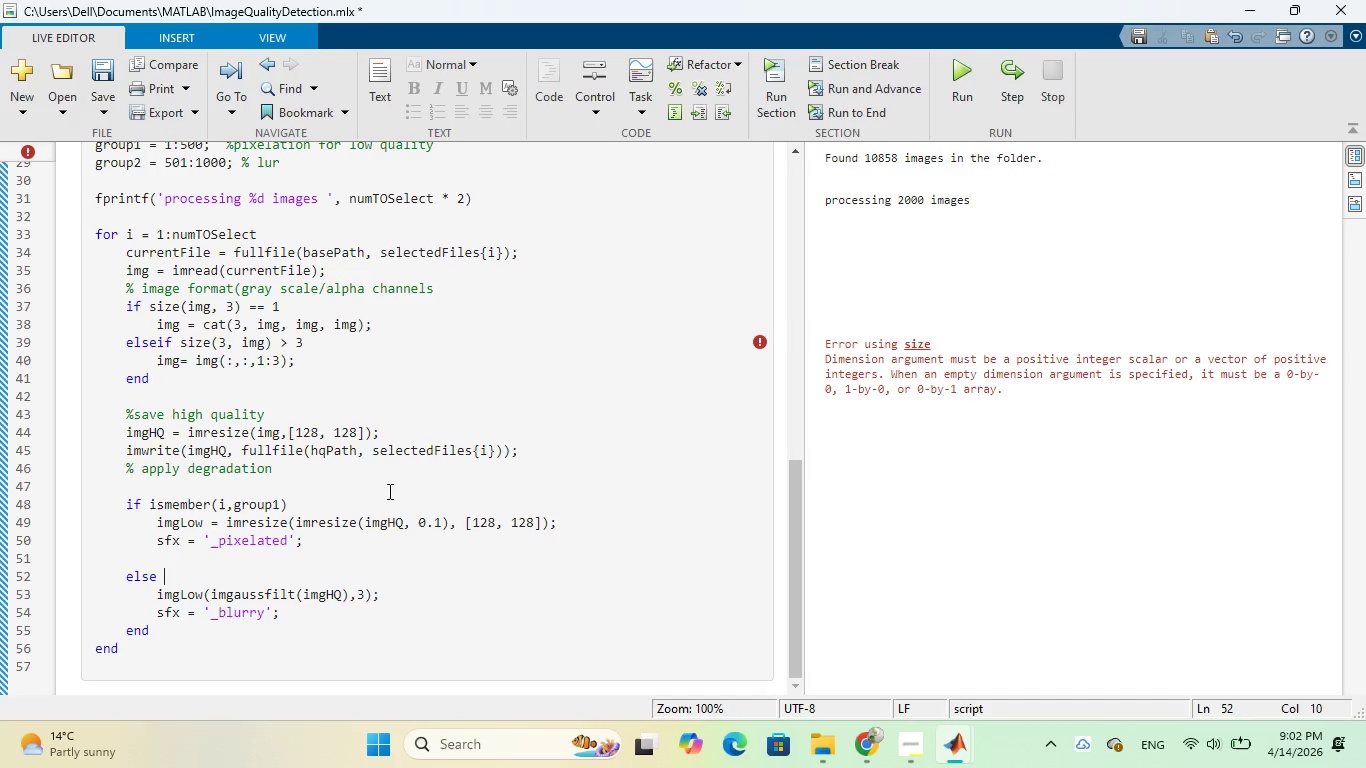 
left_click([184, 650])
 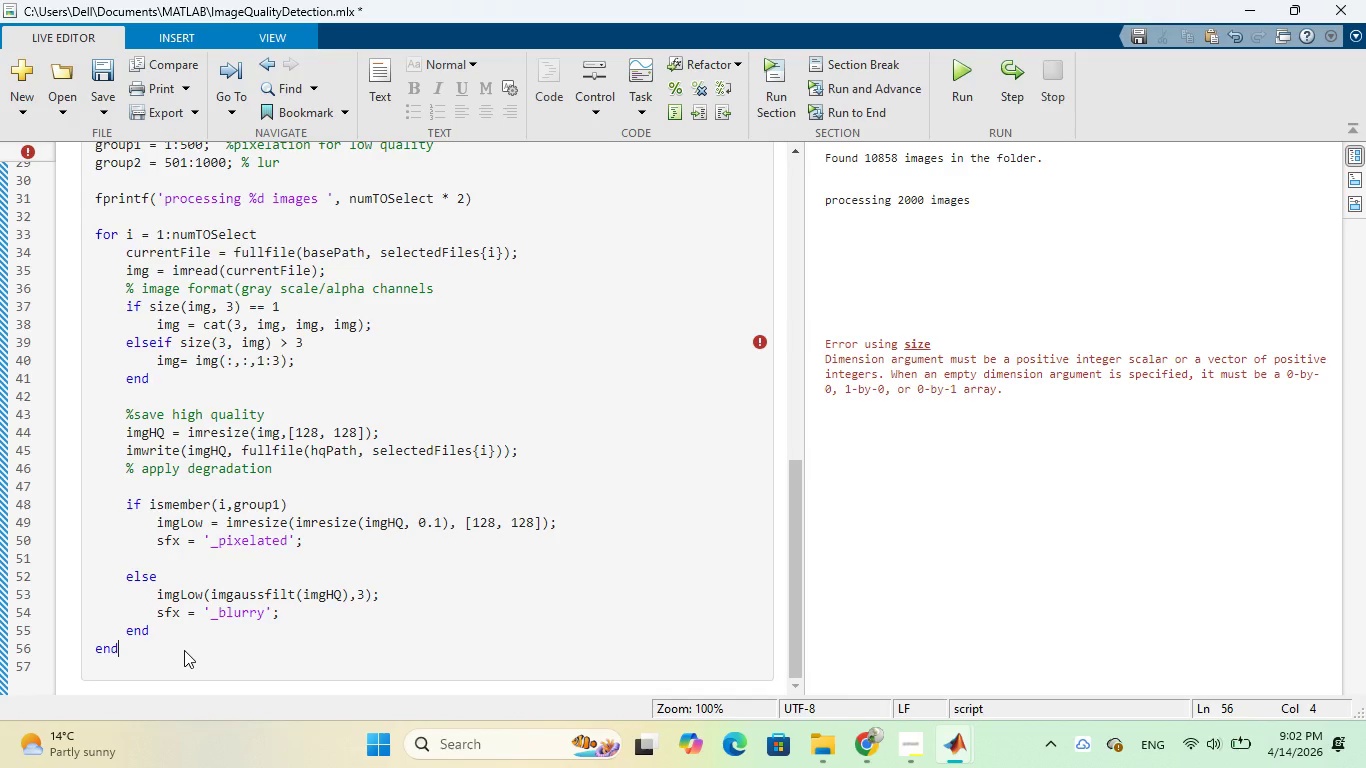 
left_click([179, 627])
 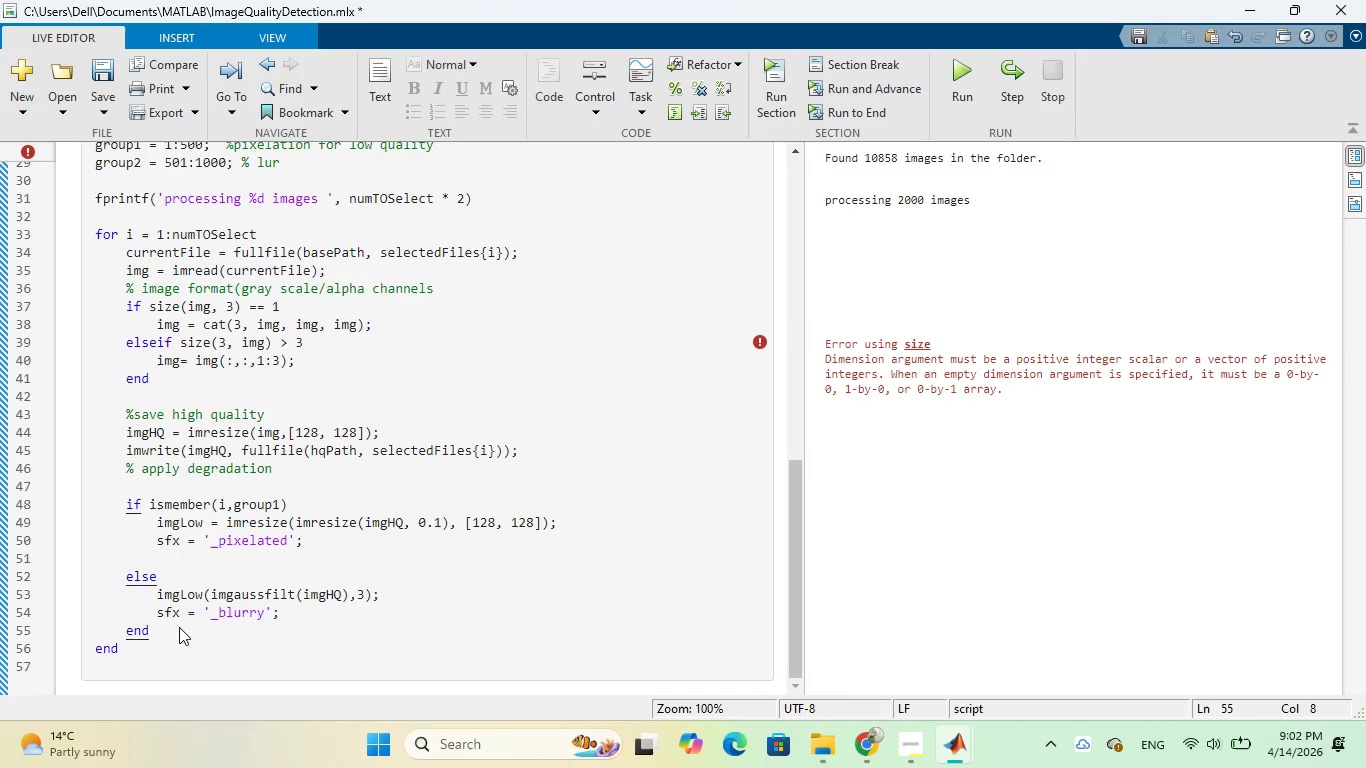 
key(Enter)
 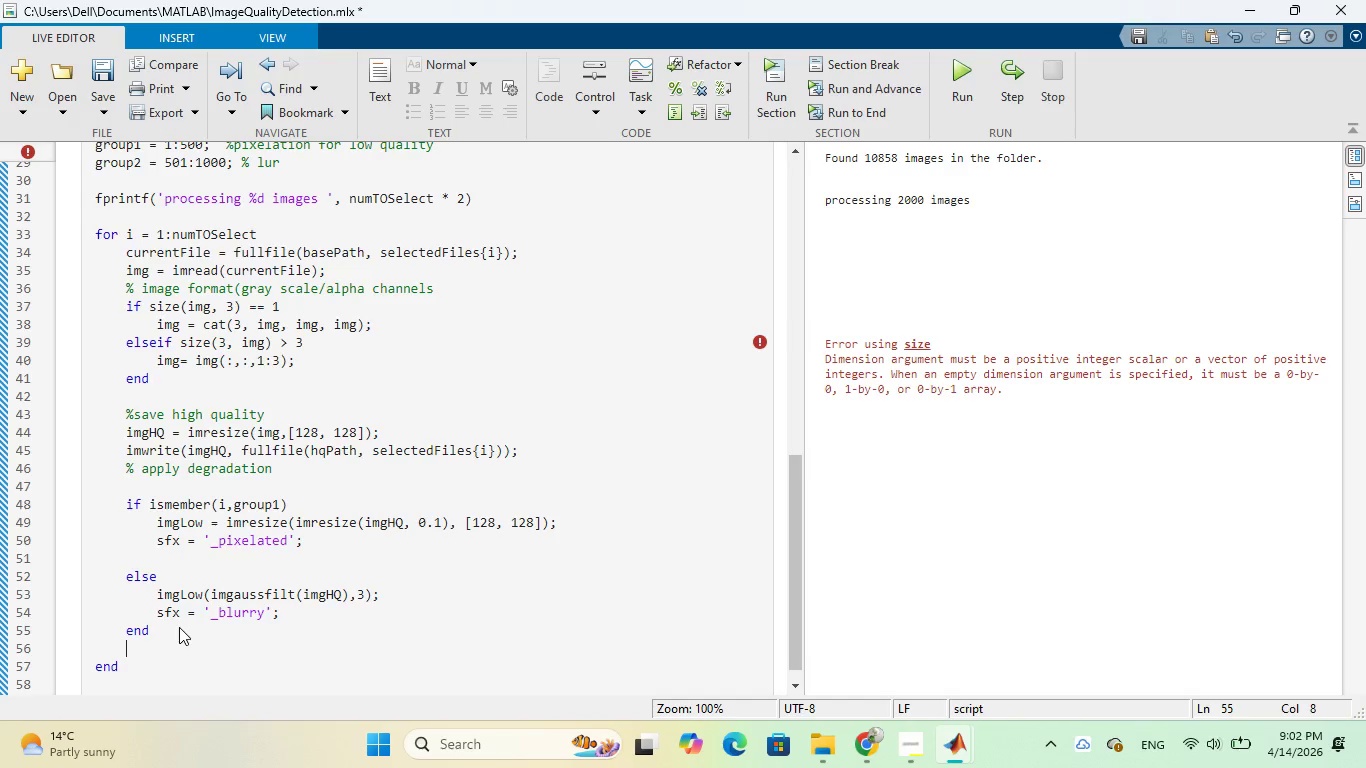 
type(%Save lower )
 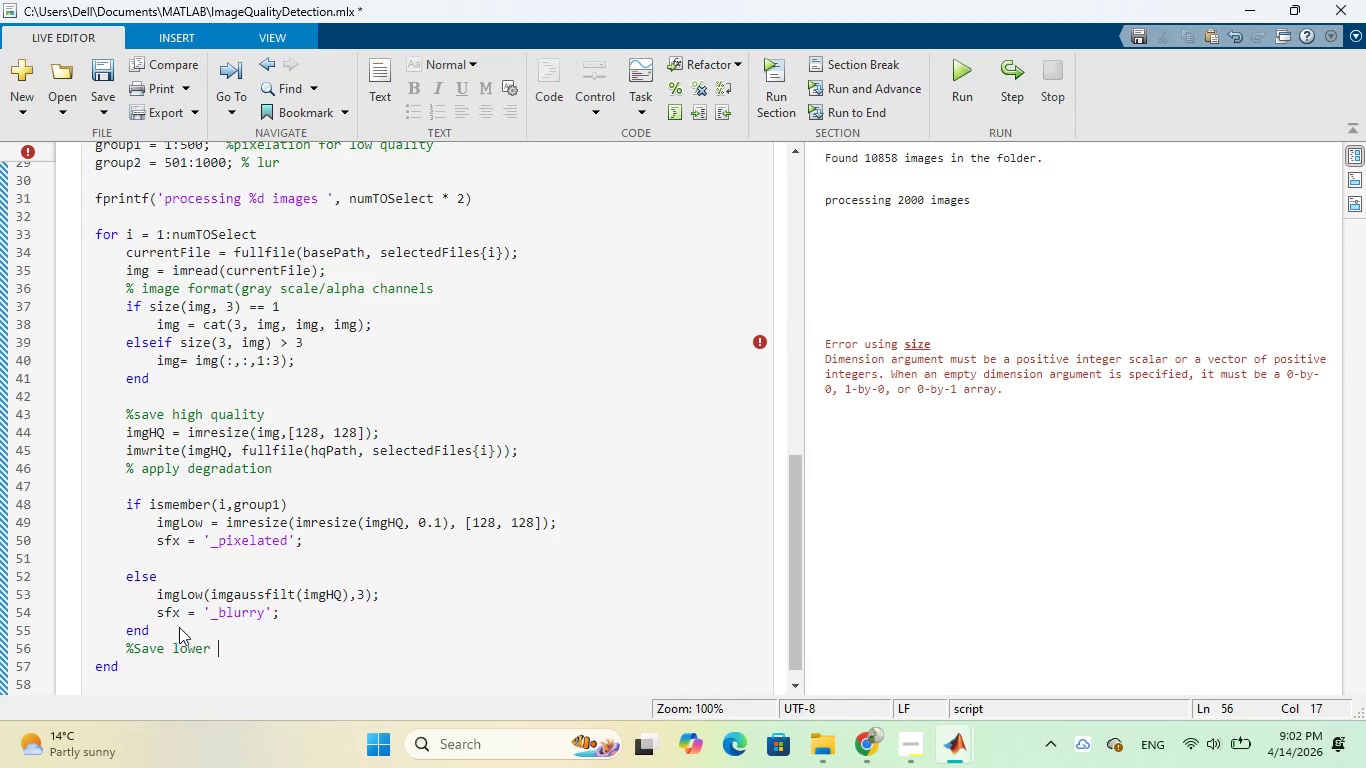 
key(Backspace)
key(Backspace)
type(w quality images)
 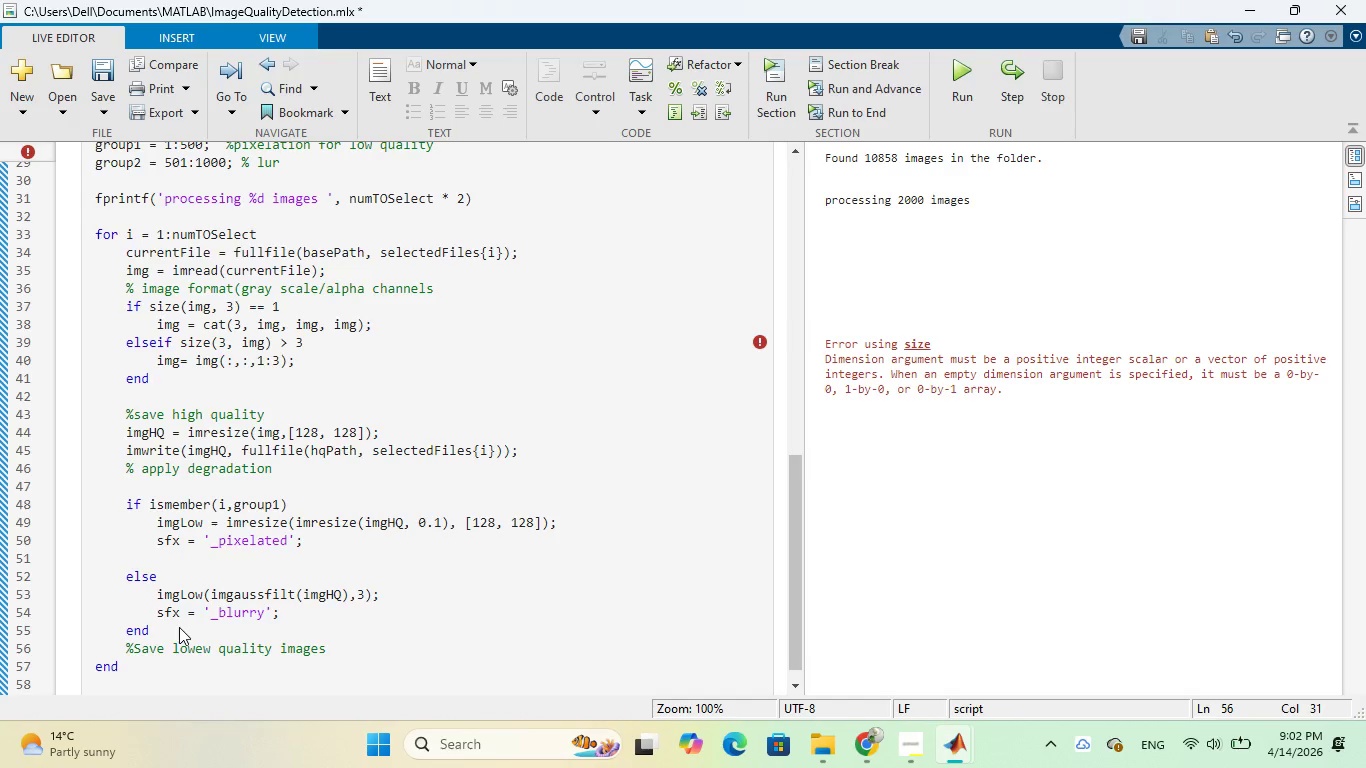 
key(Enter)
 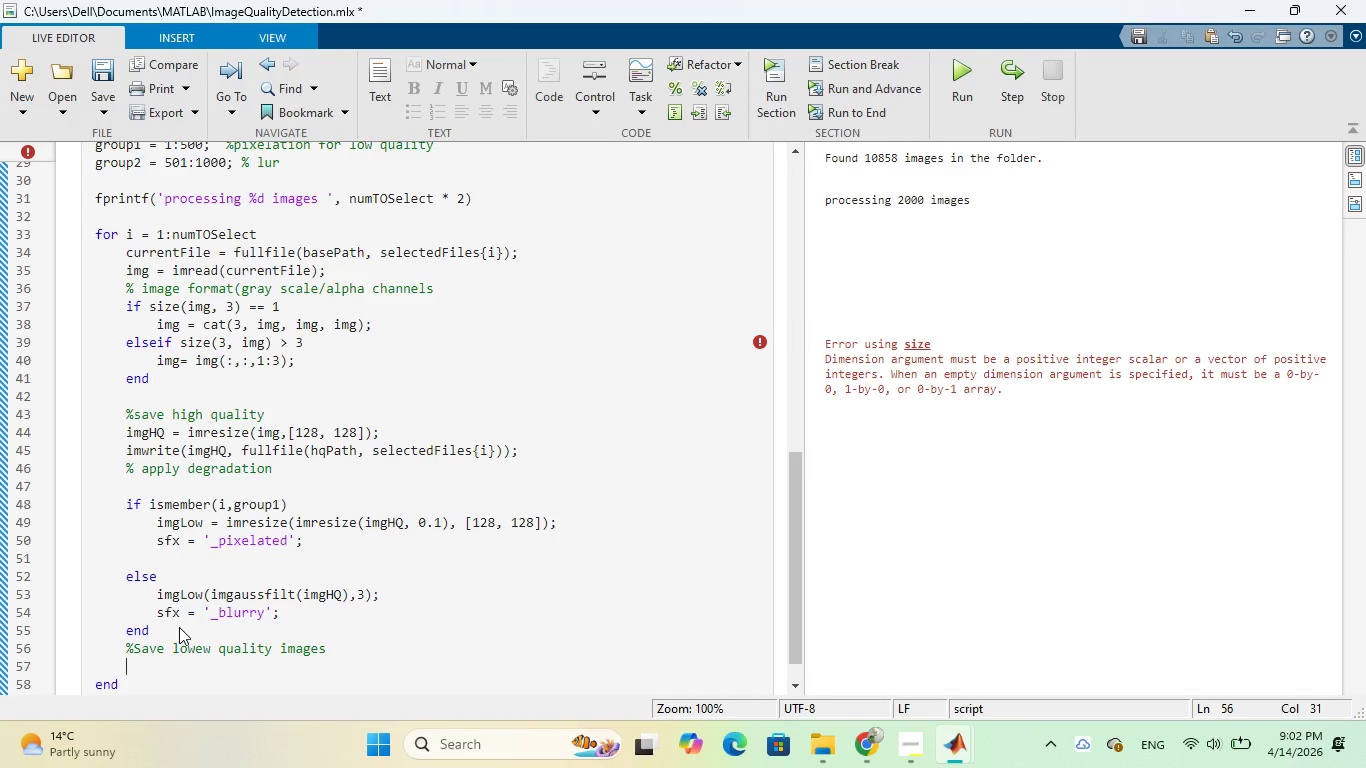 
key(BracketLeft)
 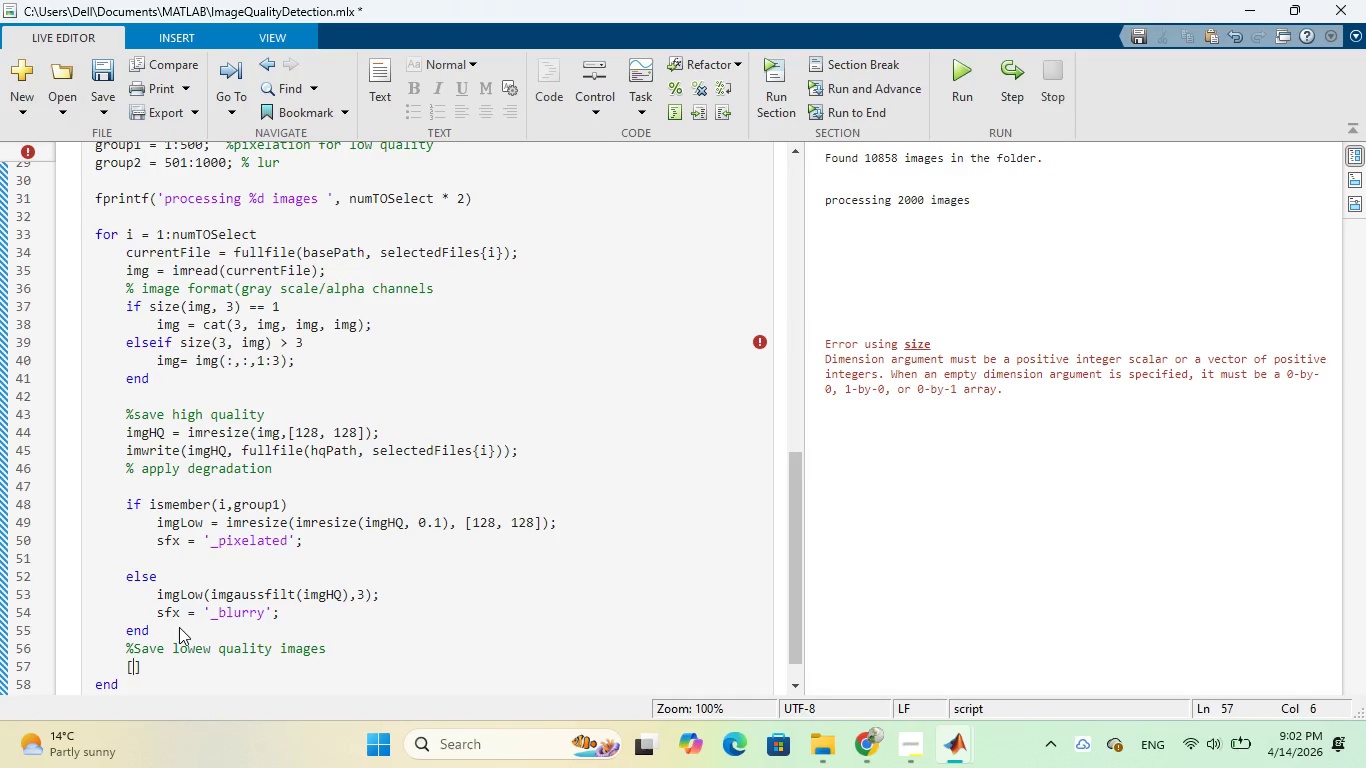 
type(~, name, ext)
 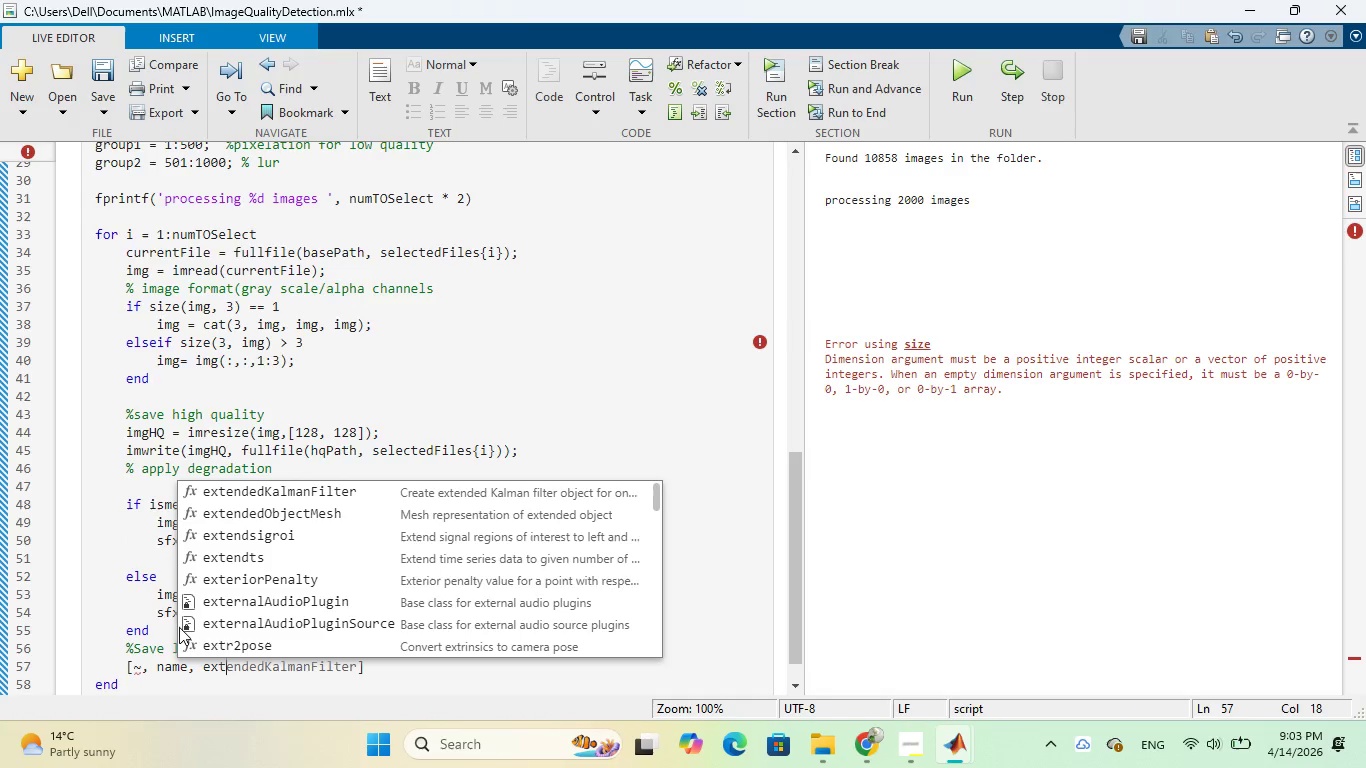 
wait(6.53)
 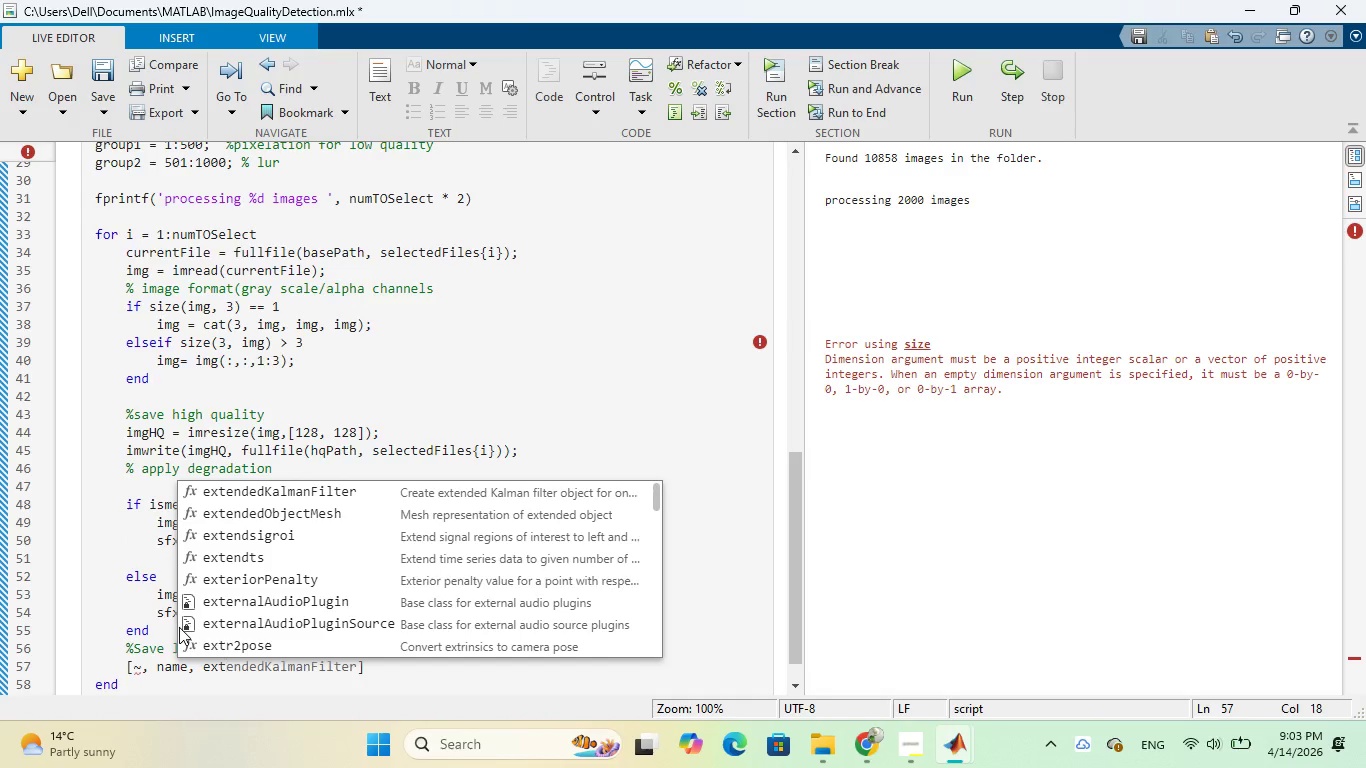 
key(ArrowRight)
 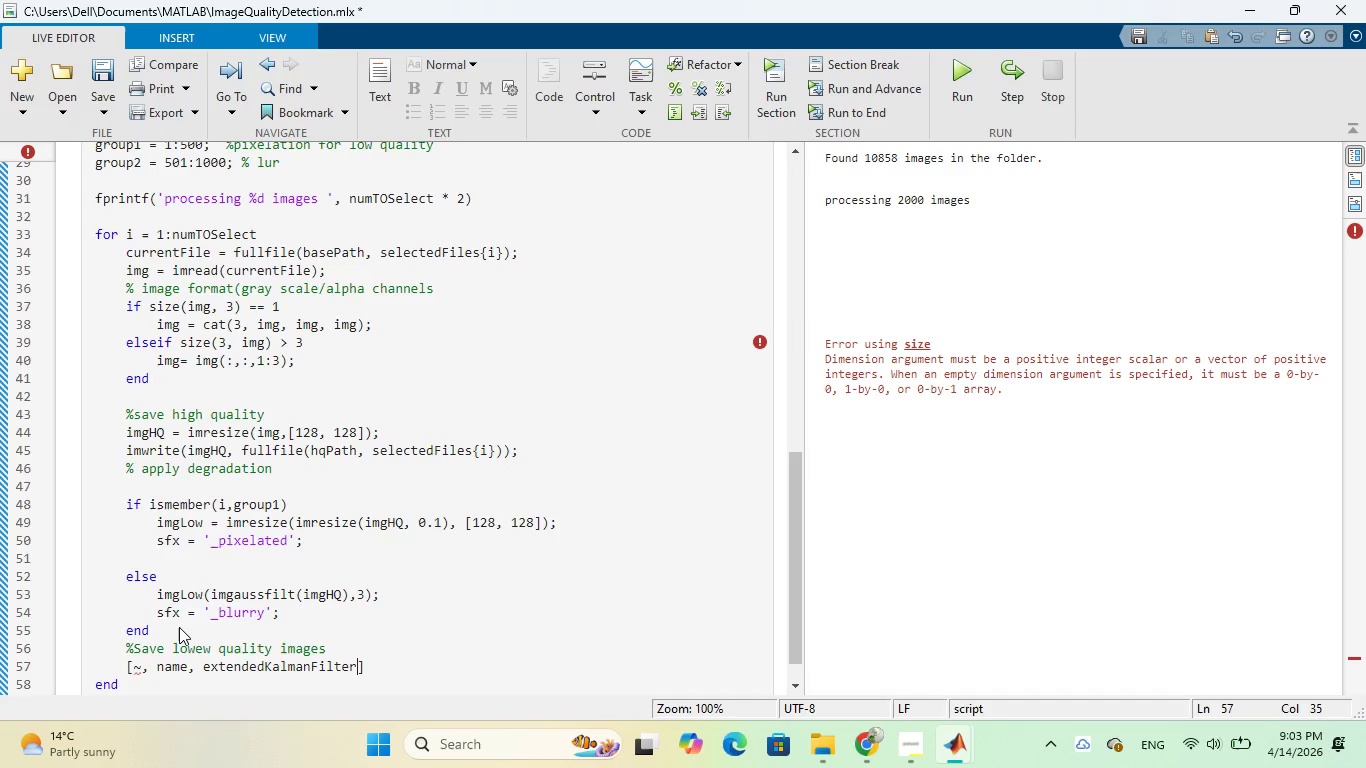 
hold_key(key=Backspace, duration=0.88)
 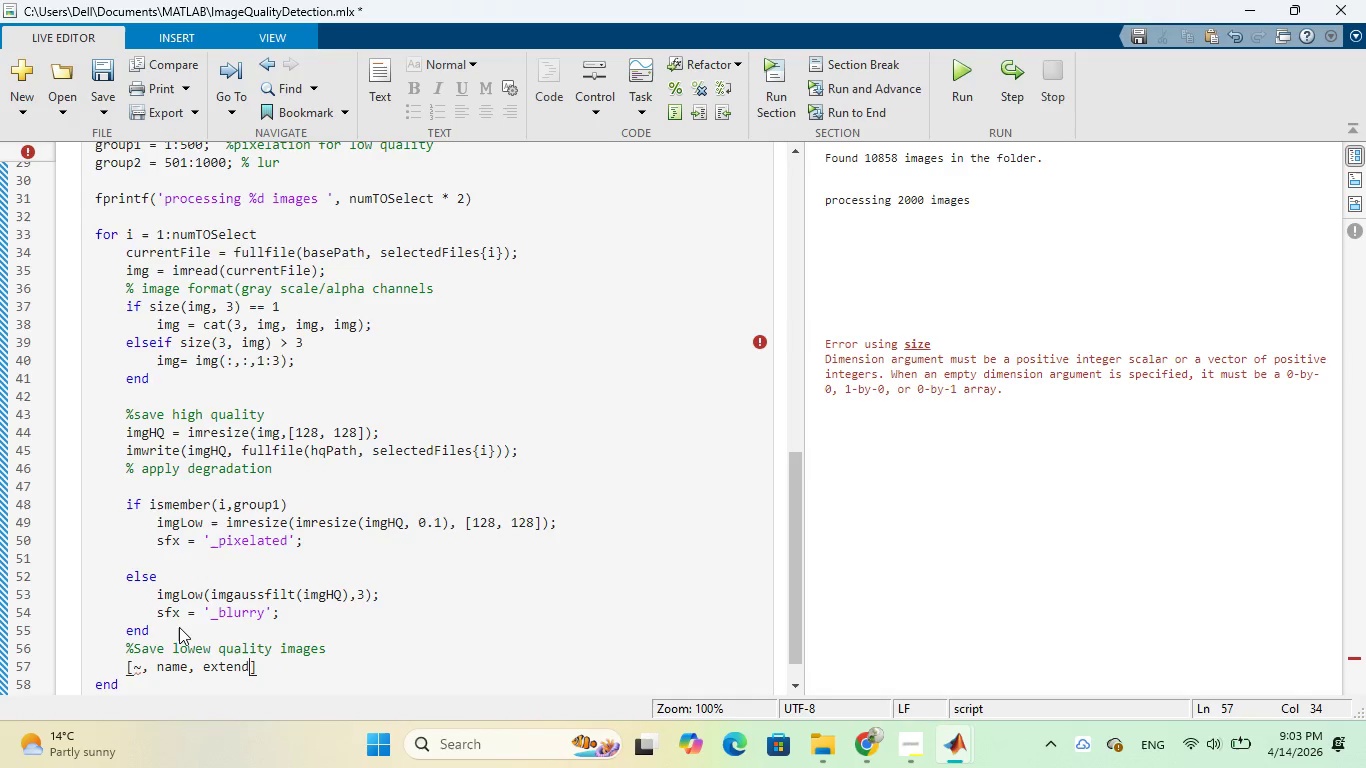 
key(Backspace)
 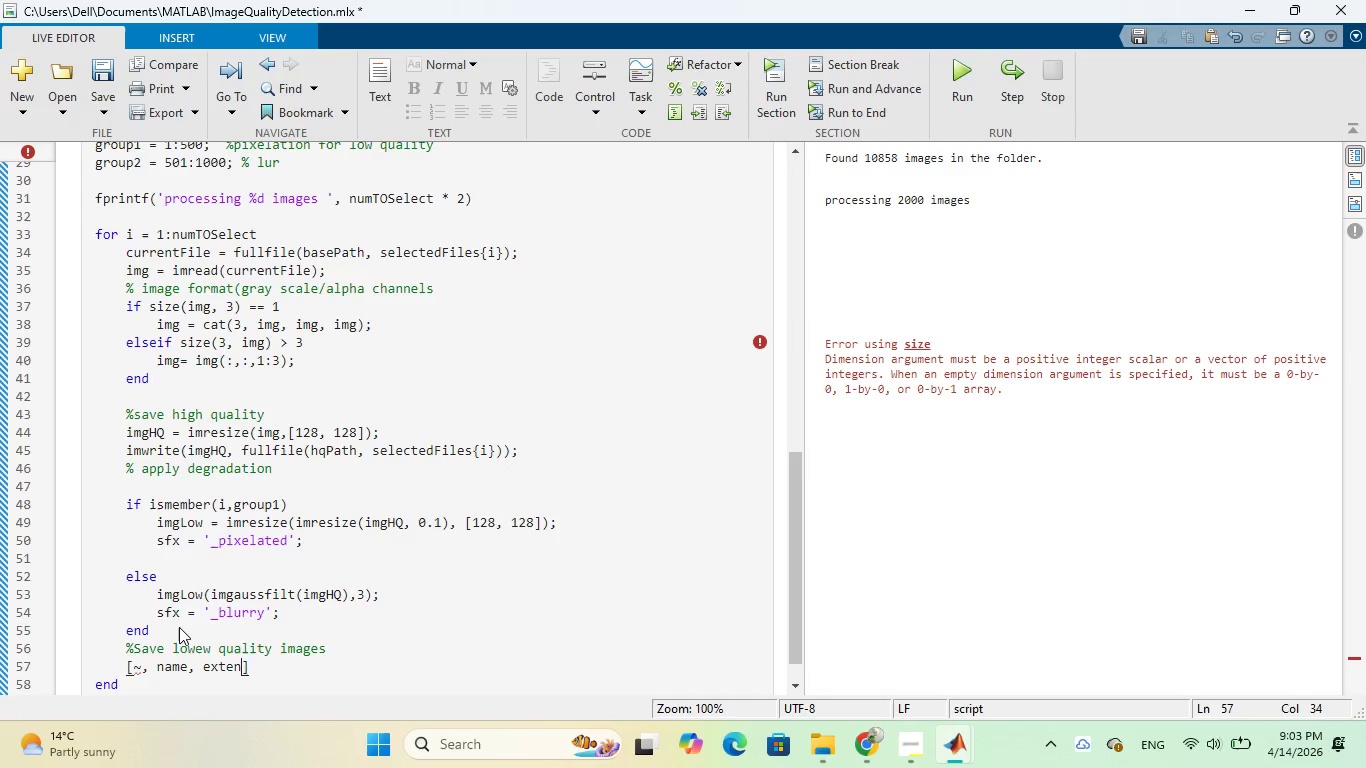 
key(Backspace)
 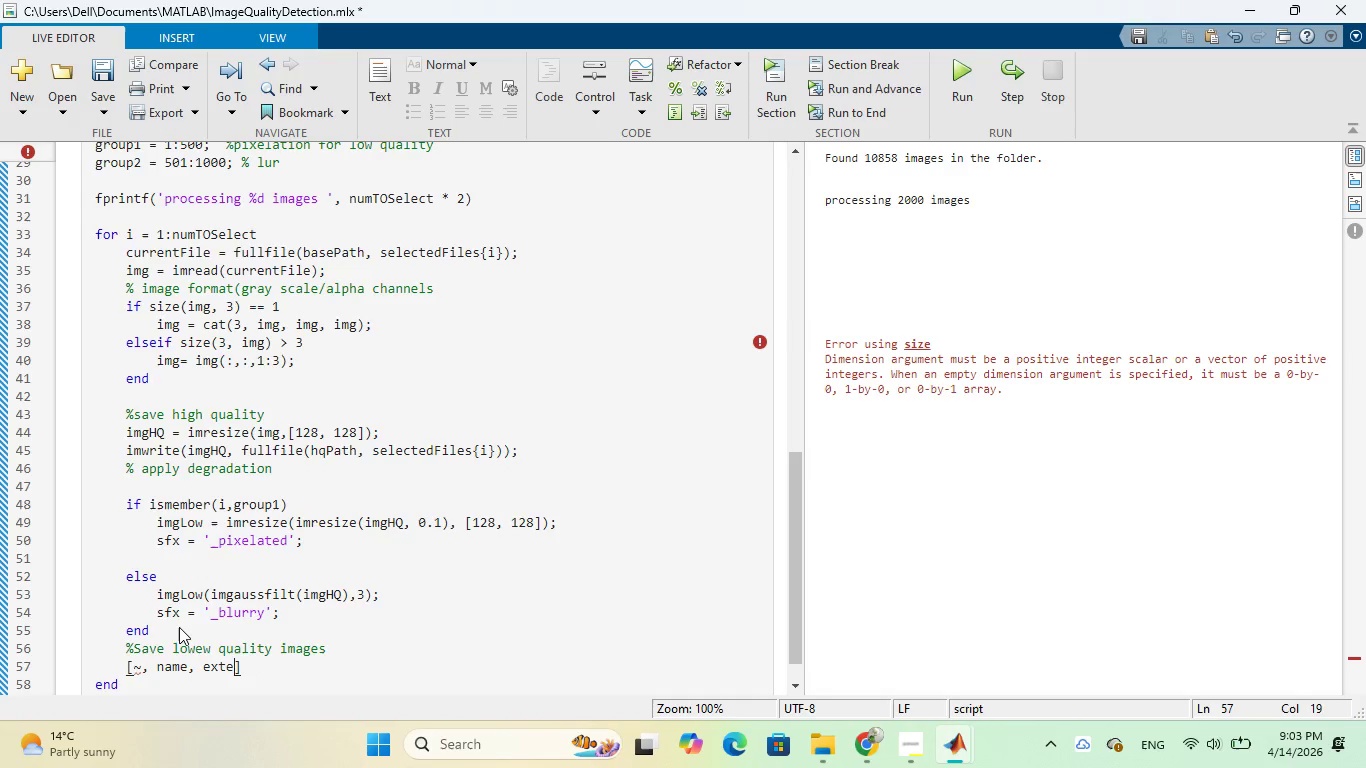 
key(Backspace)
 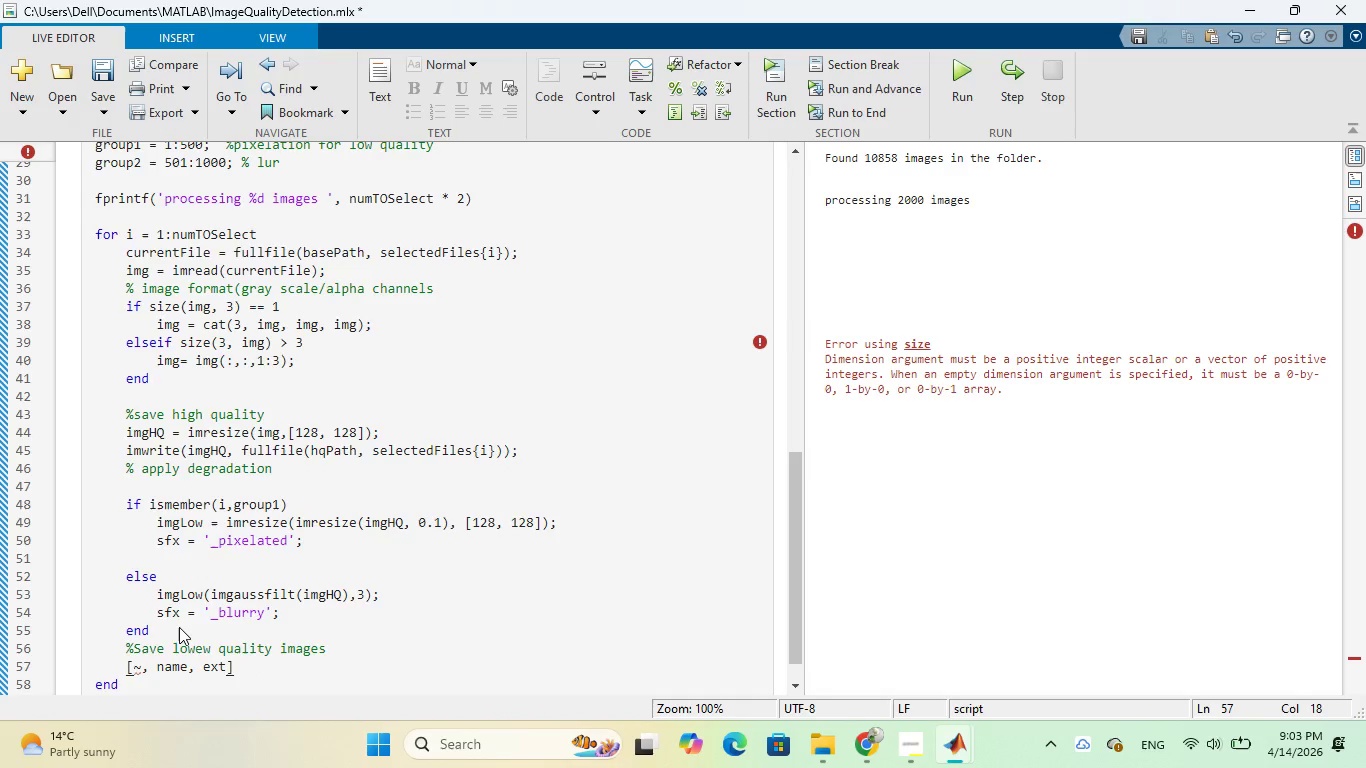 
key(ArrowRight)
 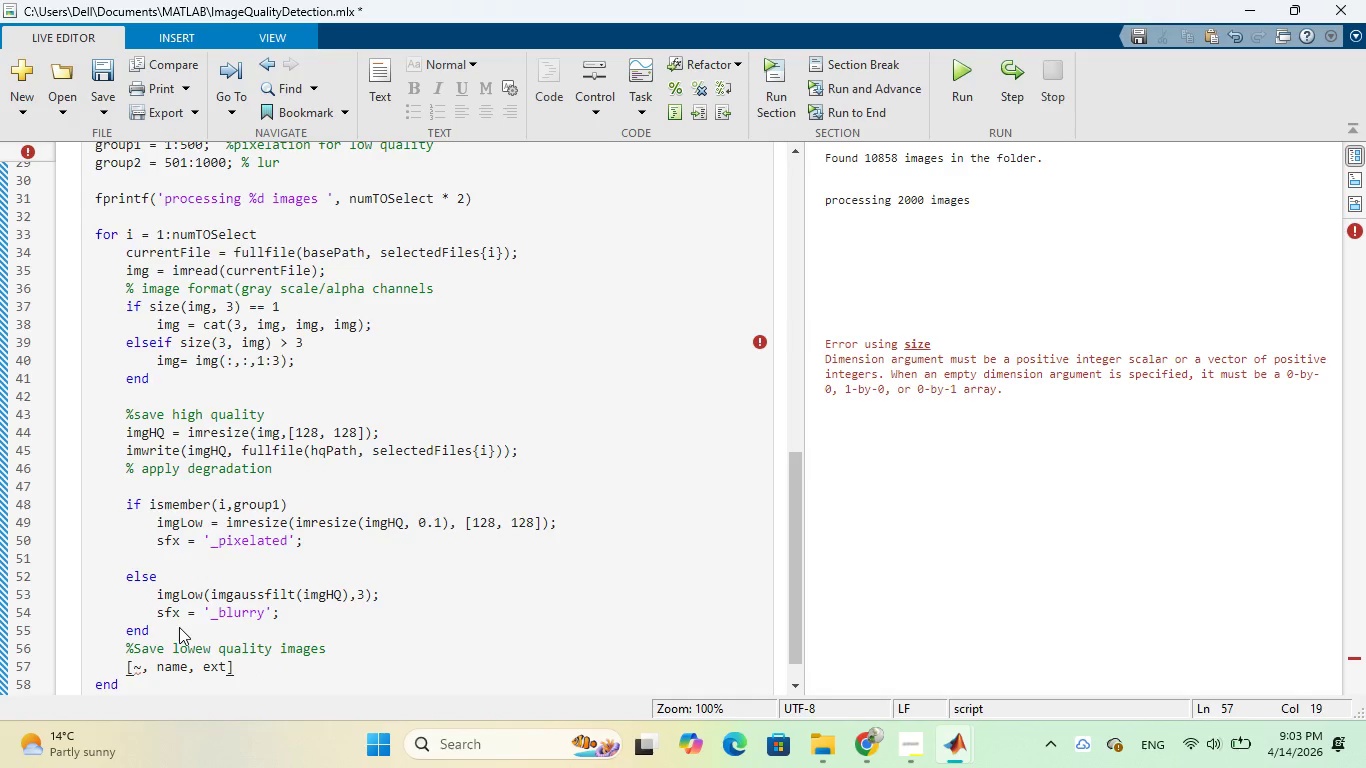 
key(Space)
 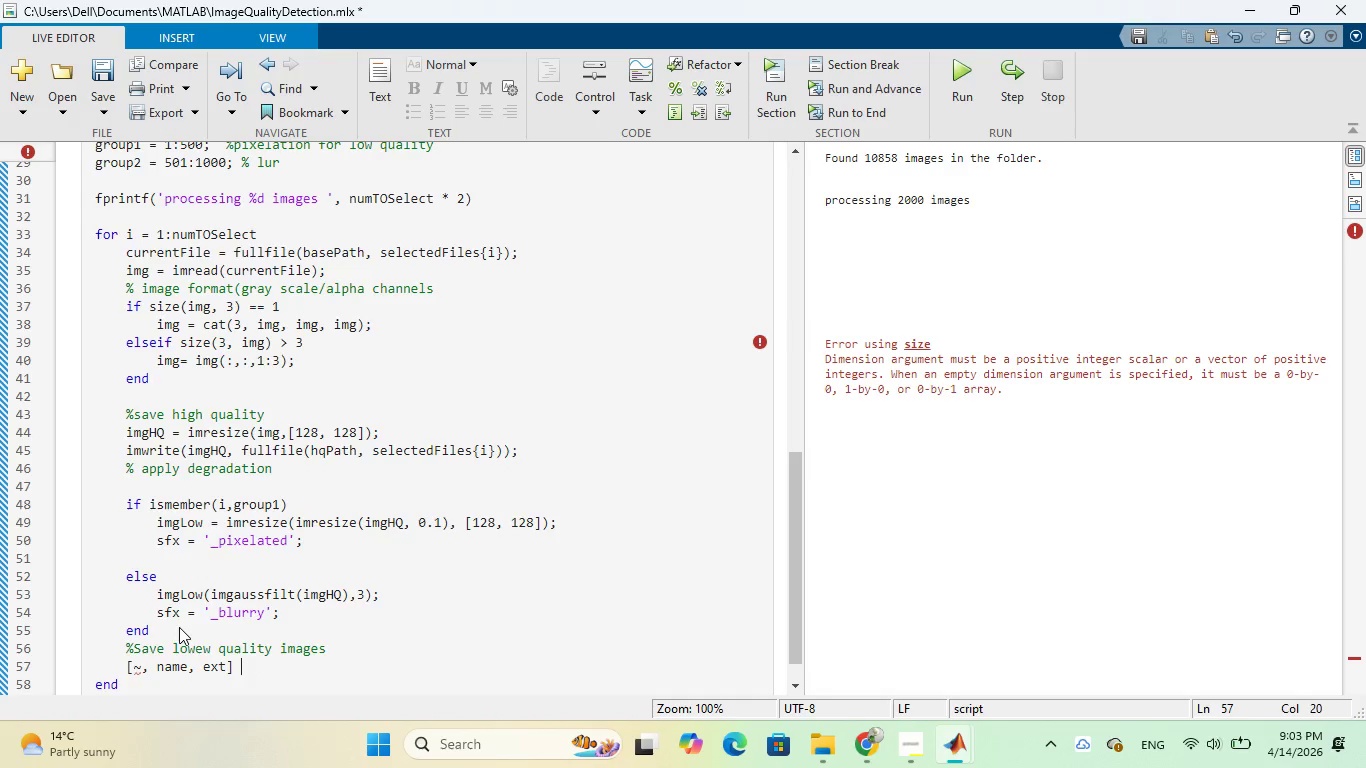 
type(= fileP)
 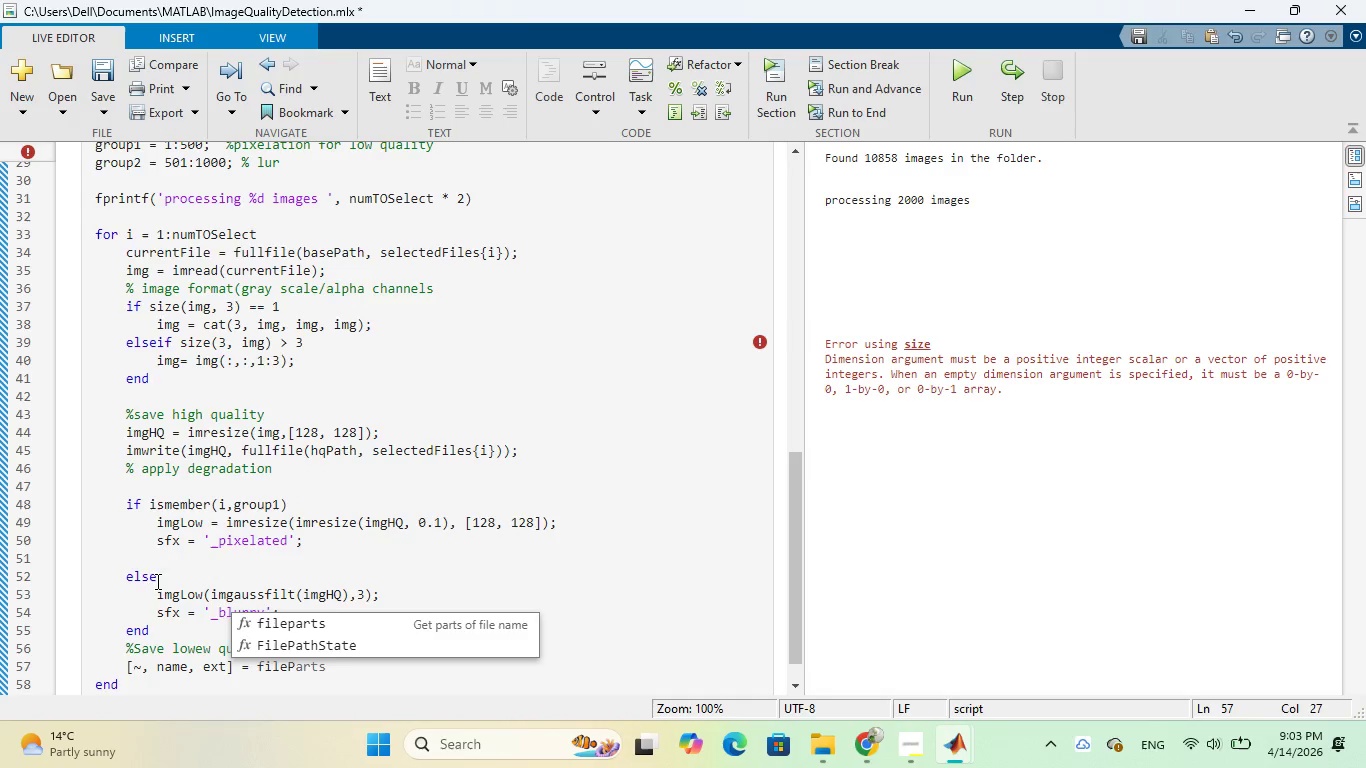 
left_click([261, 623])
 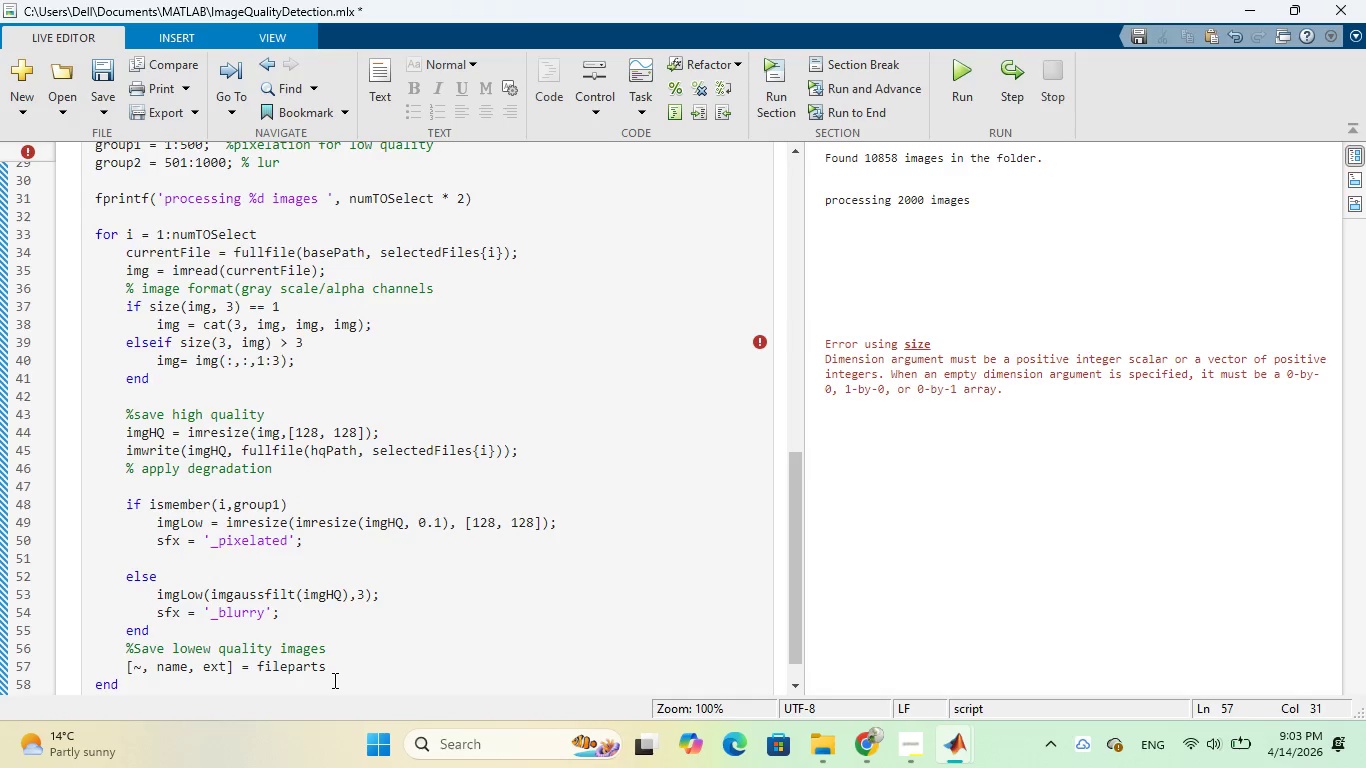 
key(Shift+9)
 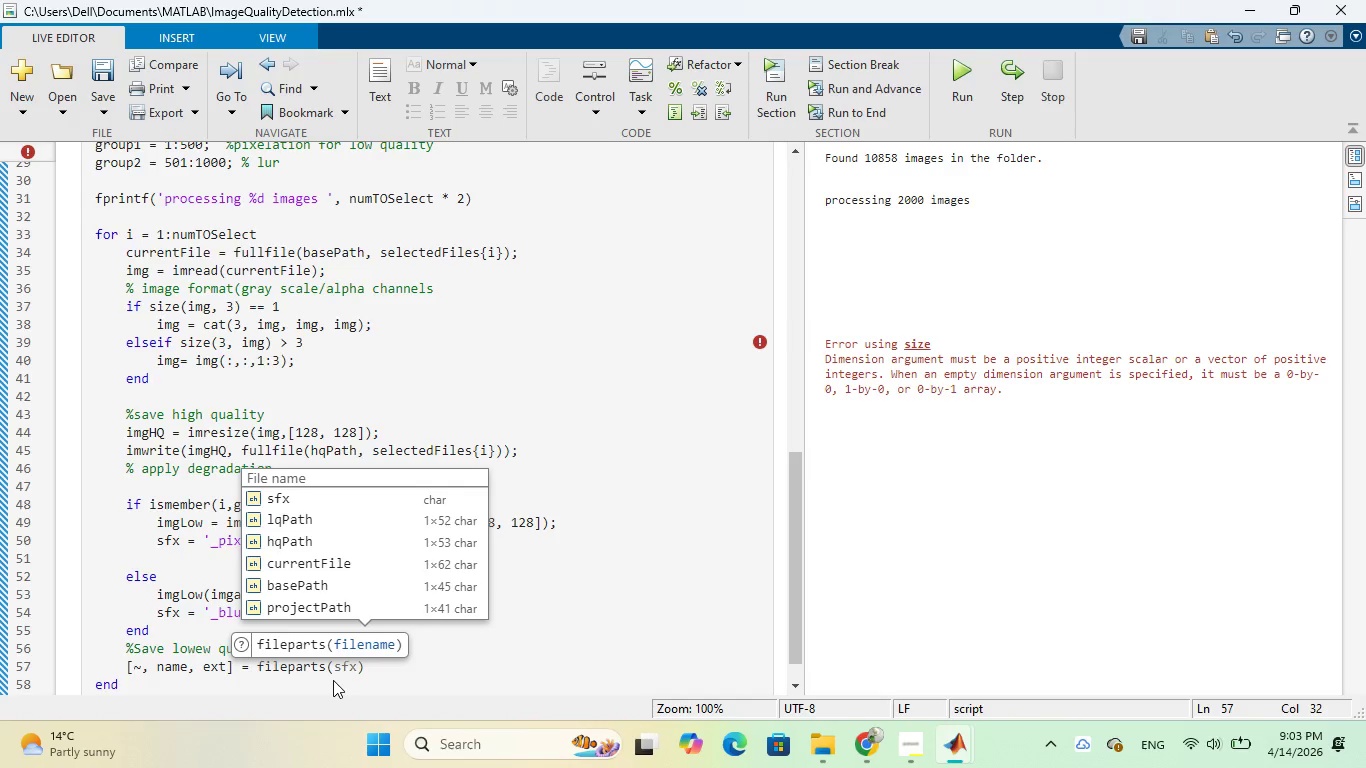 
wait(10.31)
 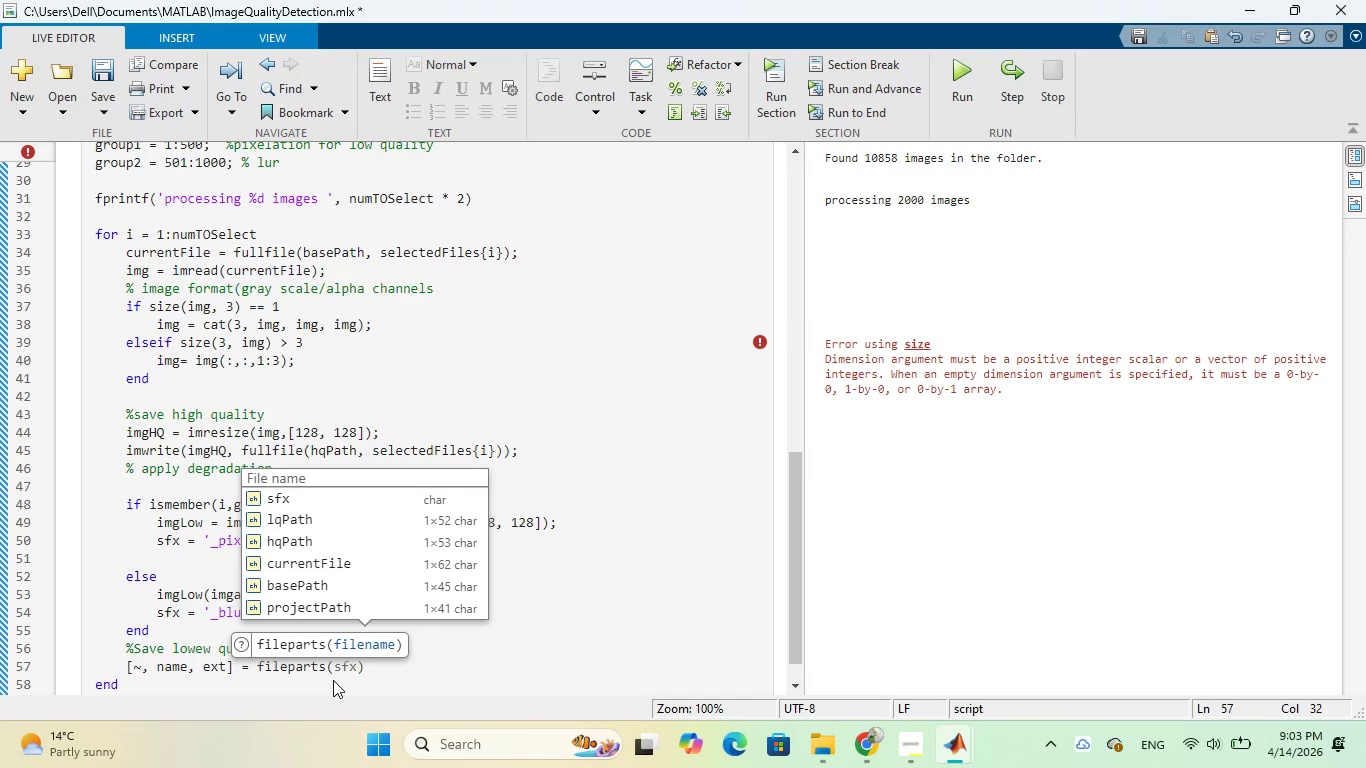 
type(sele)
key(Tab)
 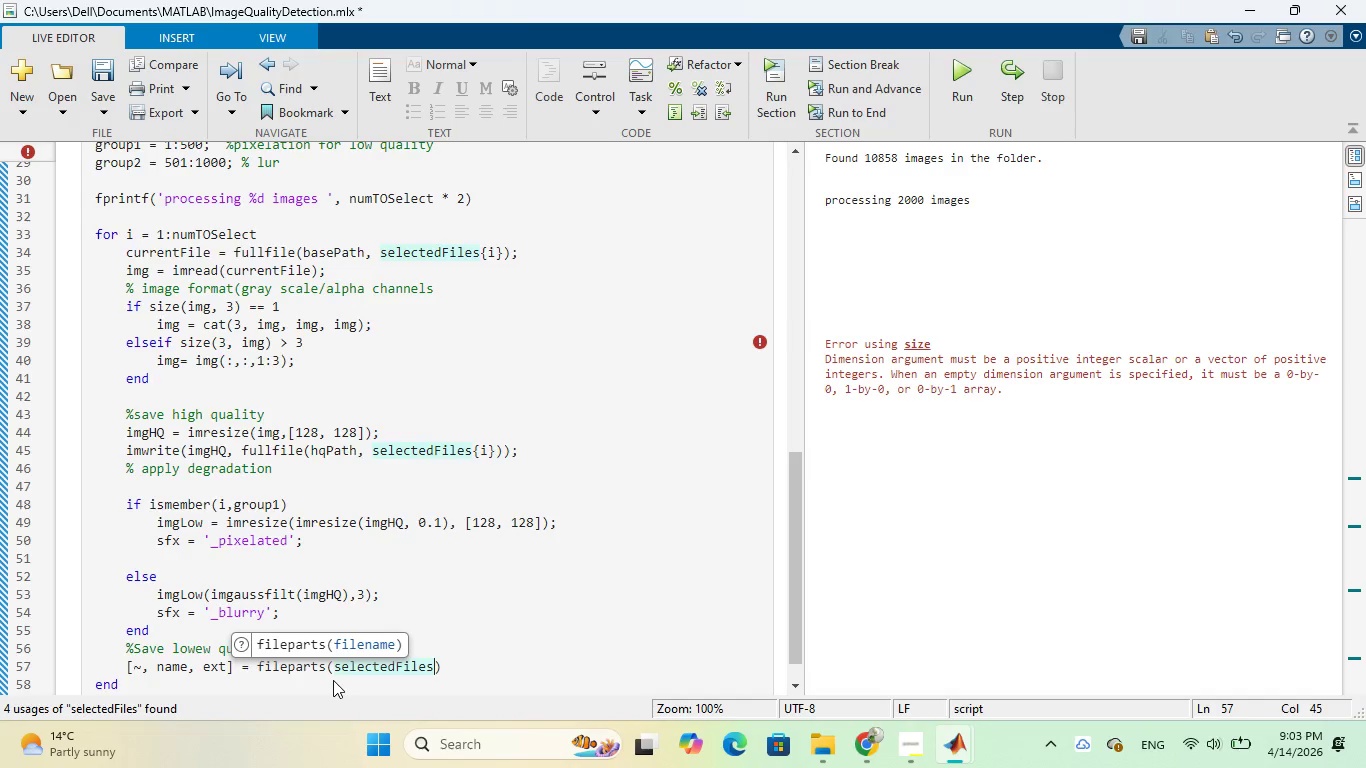 
key(Shift+BracketLeft)
 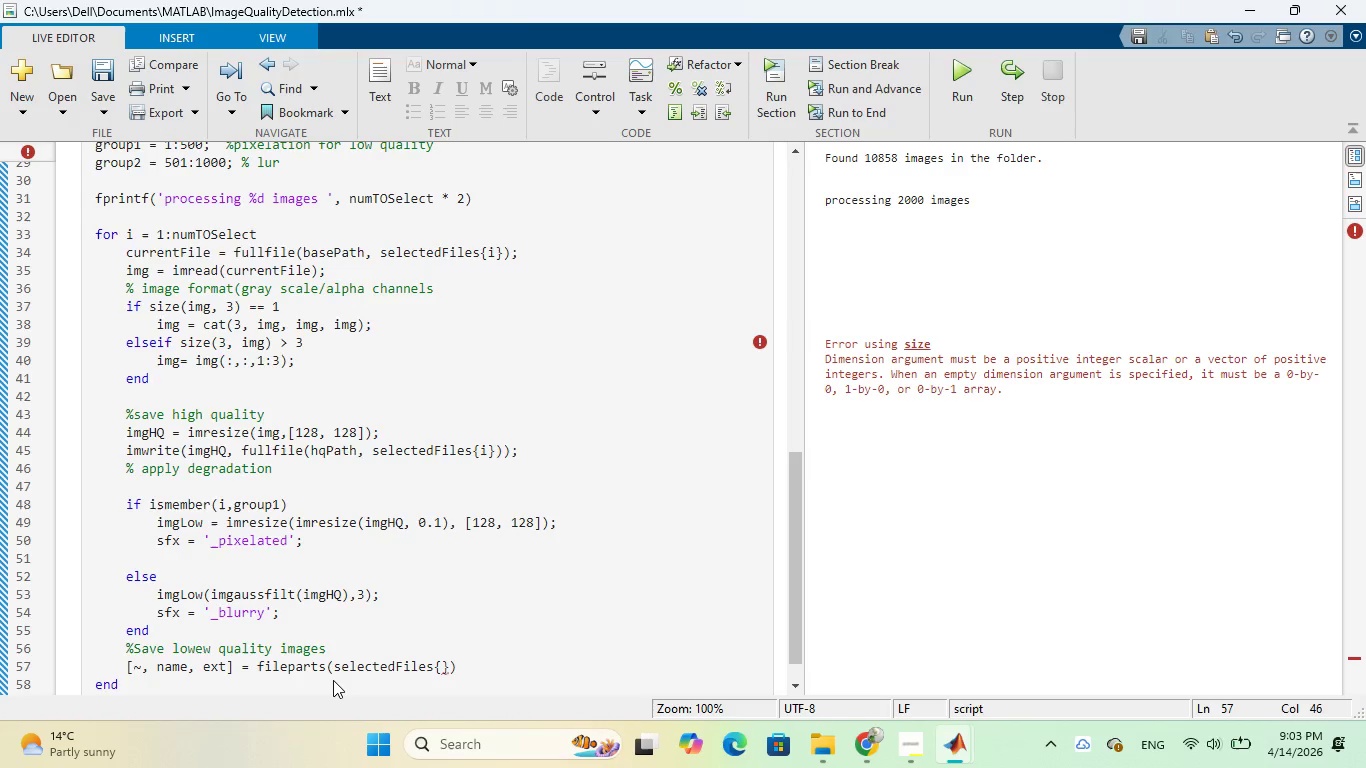 
key(I)
 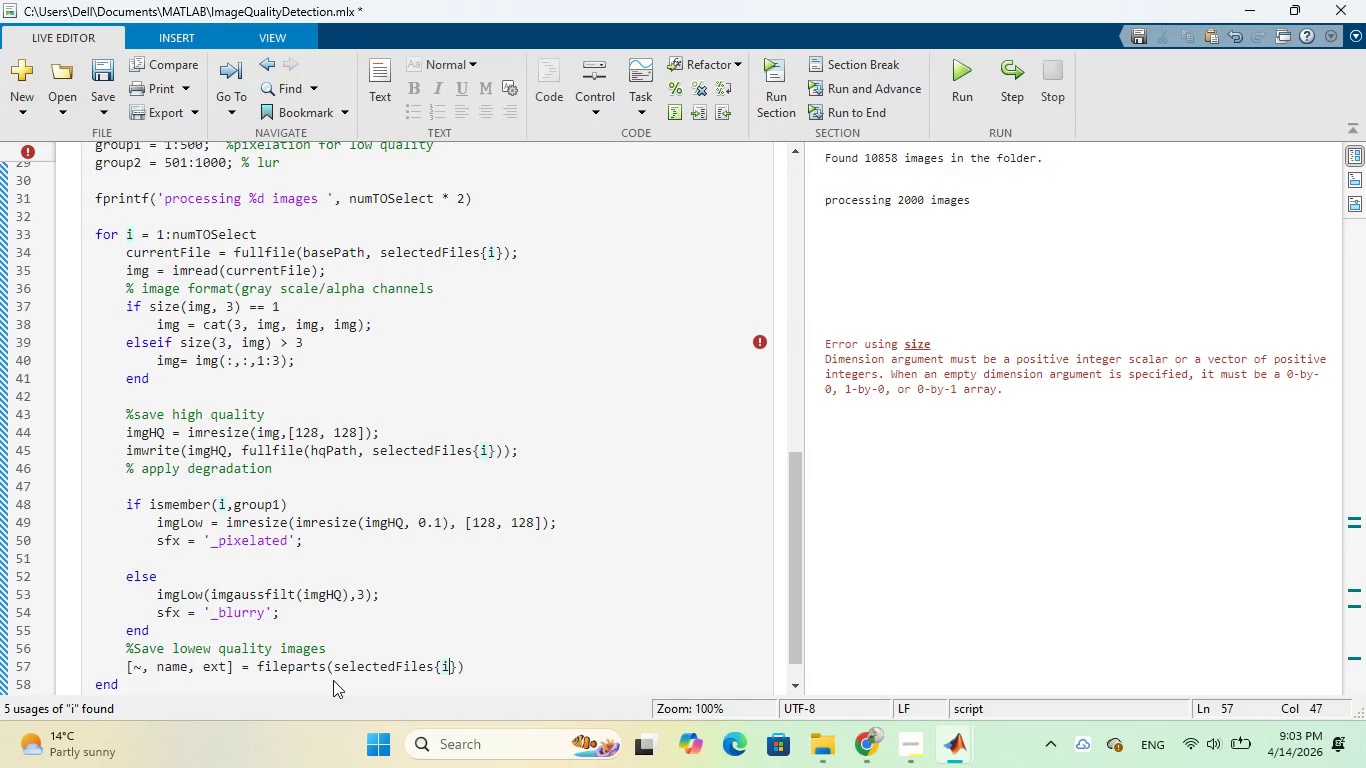 
key(ArrowRight)
 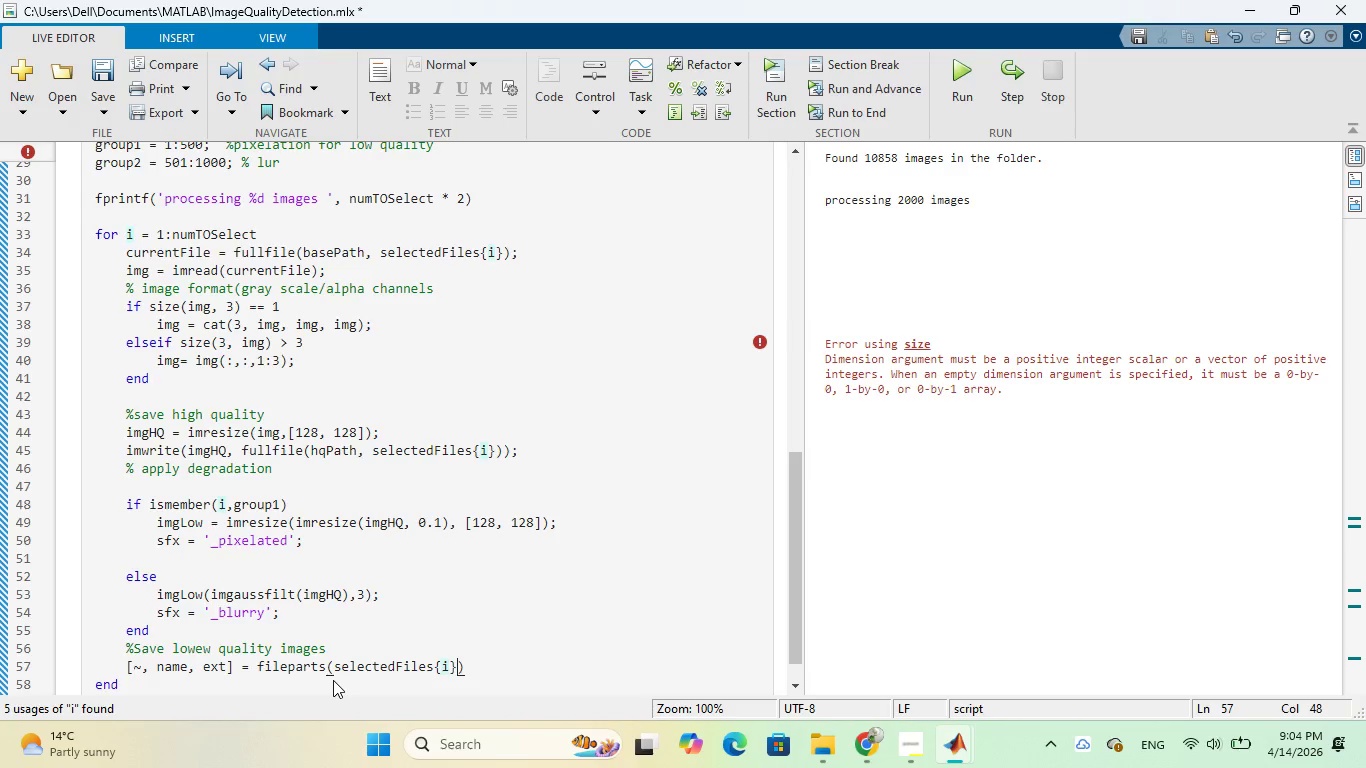 
key(ArrowRight)
 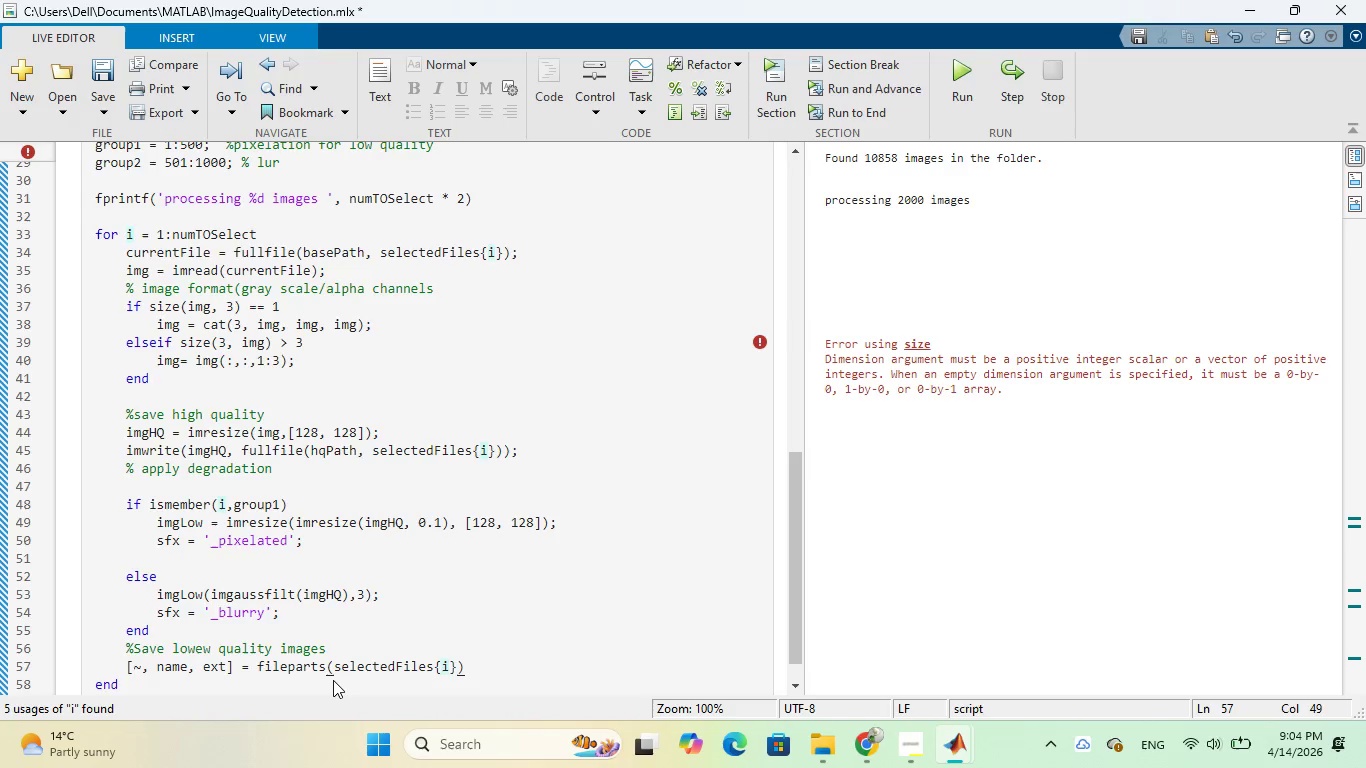 
key(Semicolon)
 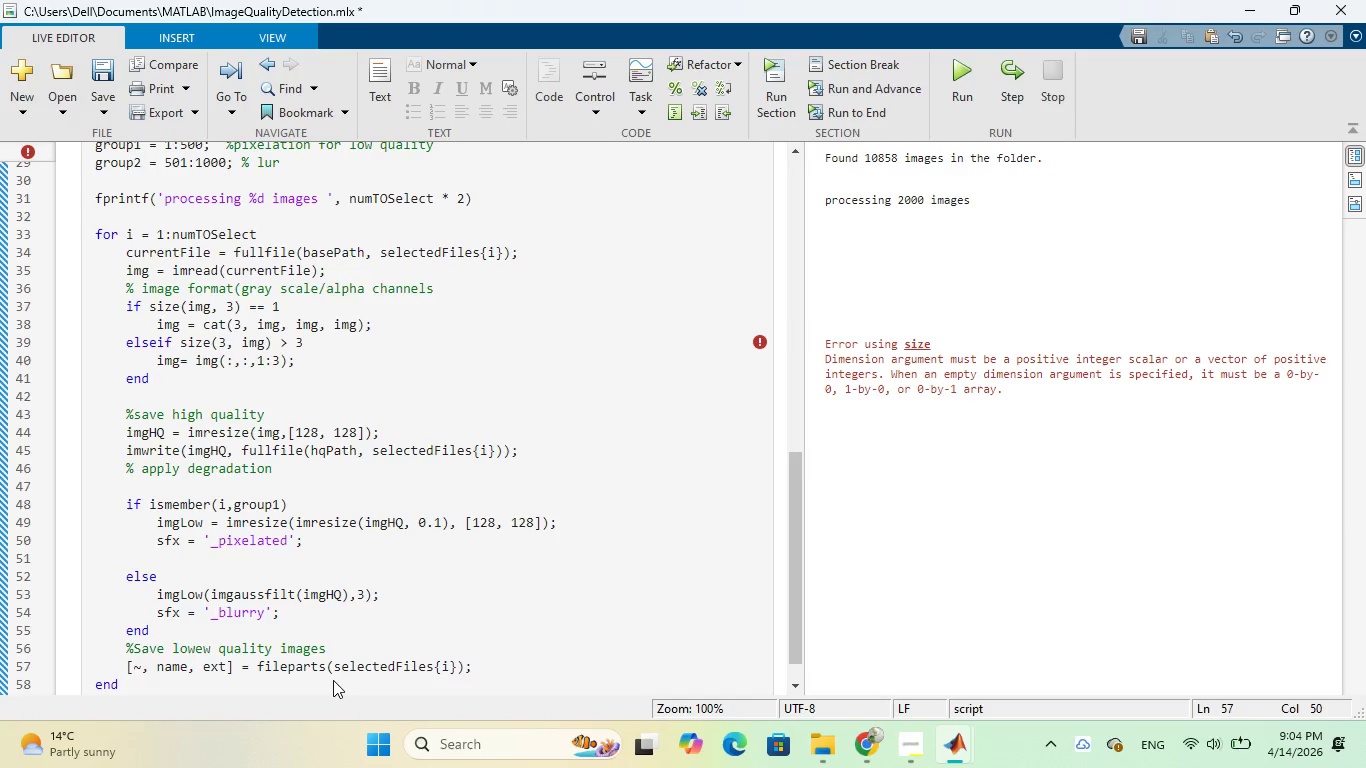 
key(Enter)
 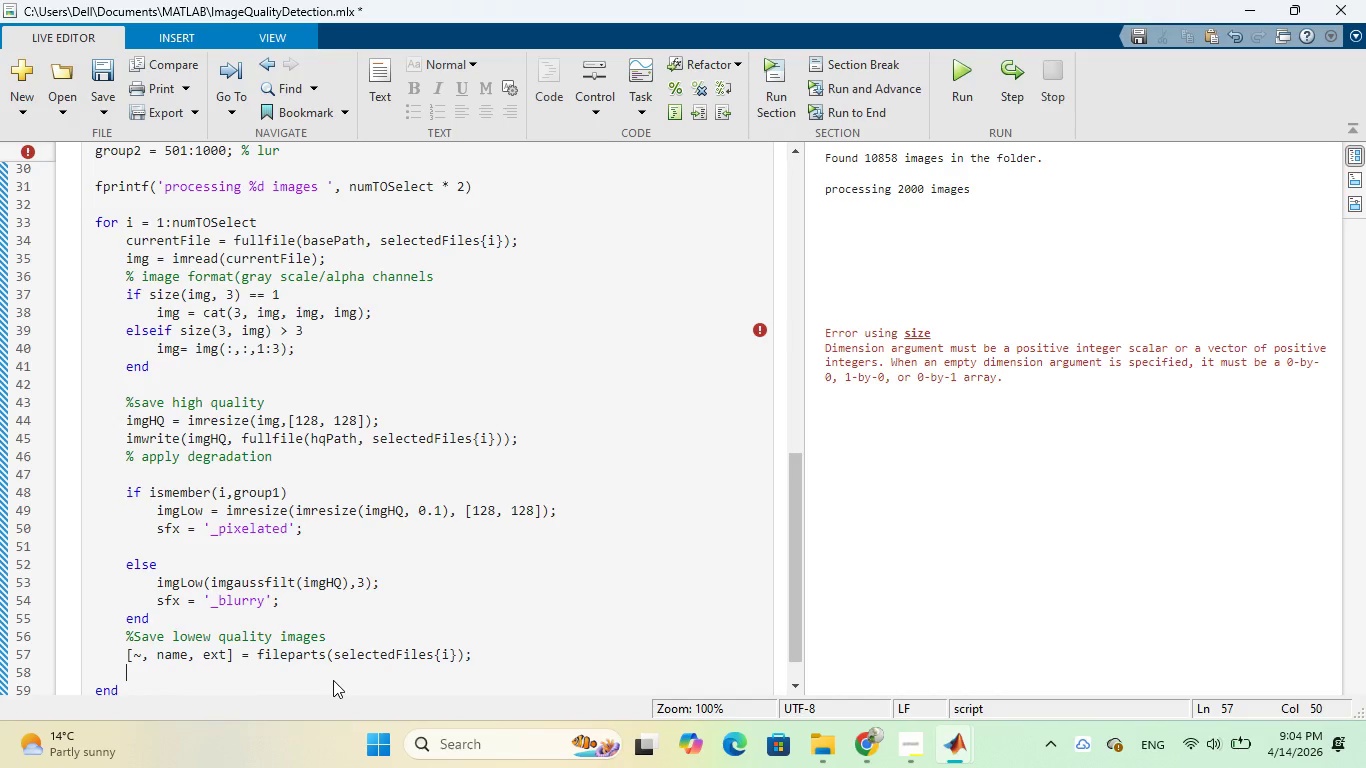 
wait(7.06)
 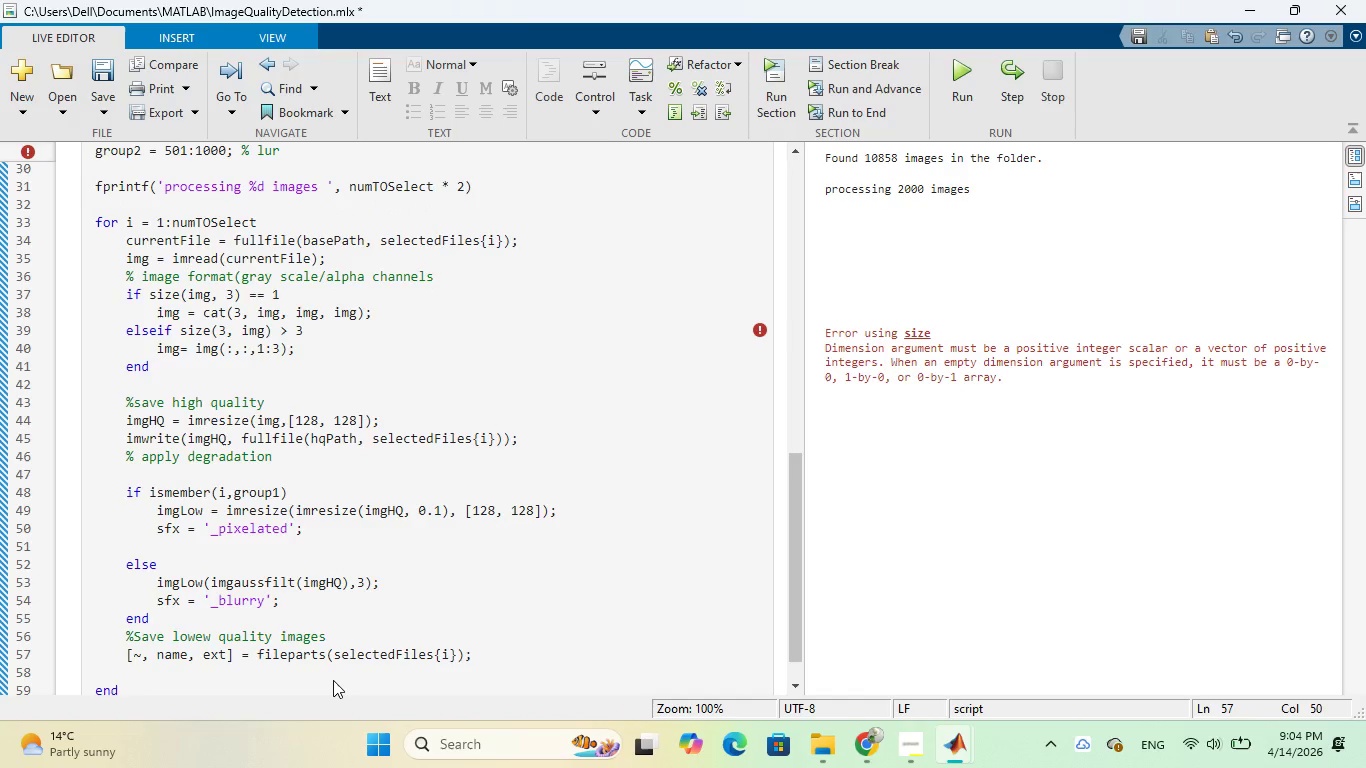 
type(imwrie)
key(Backspace)
type(te)
 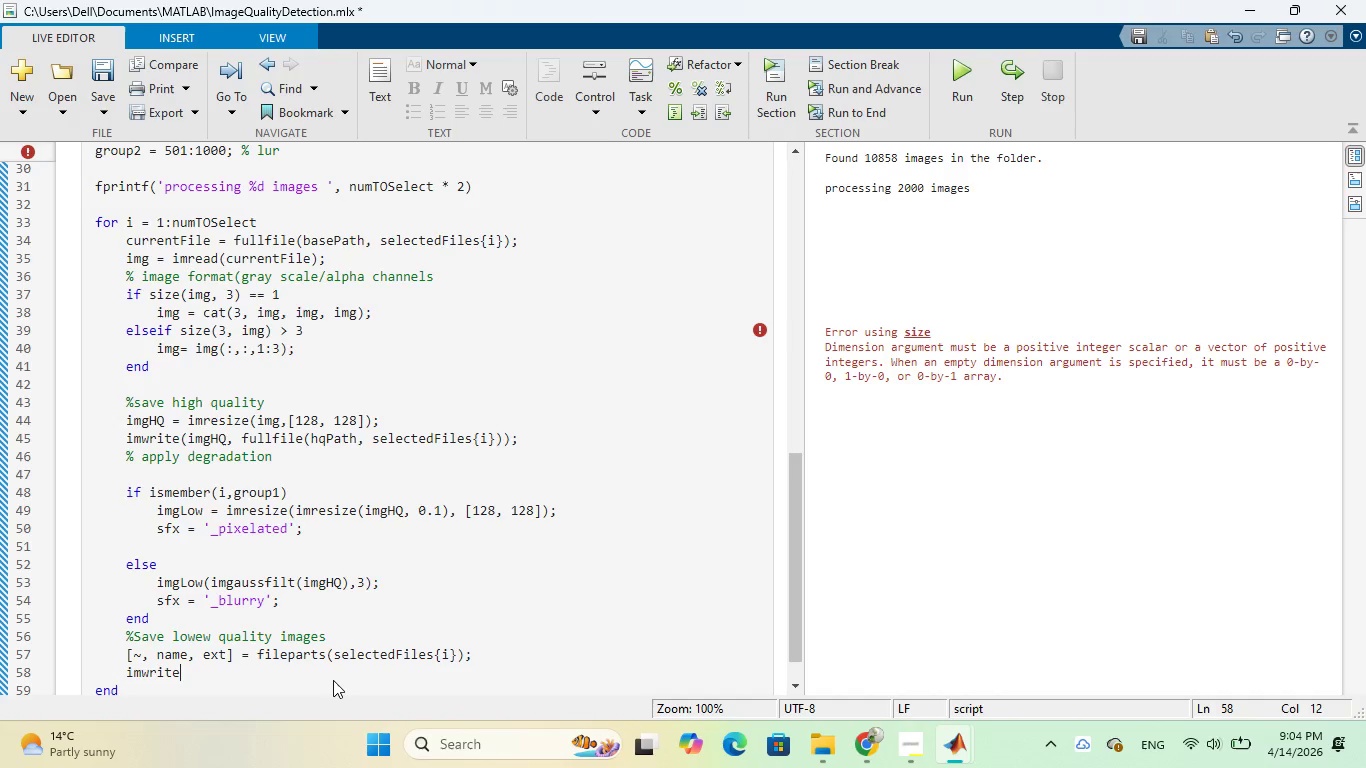 
type((imgLow, fi)
key(Backspace)
type(yll)
key(Backspace)
key(Backspace)
key(Backspace)
type(ullfile)
 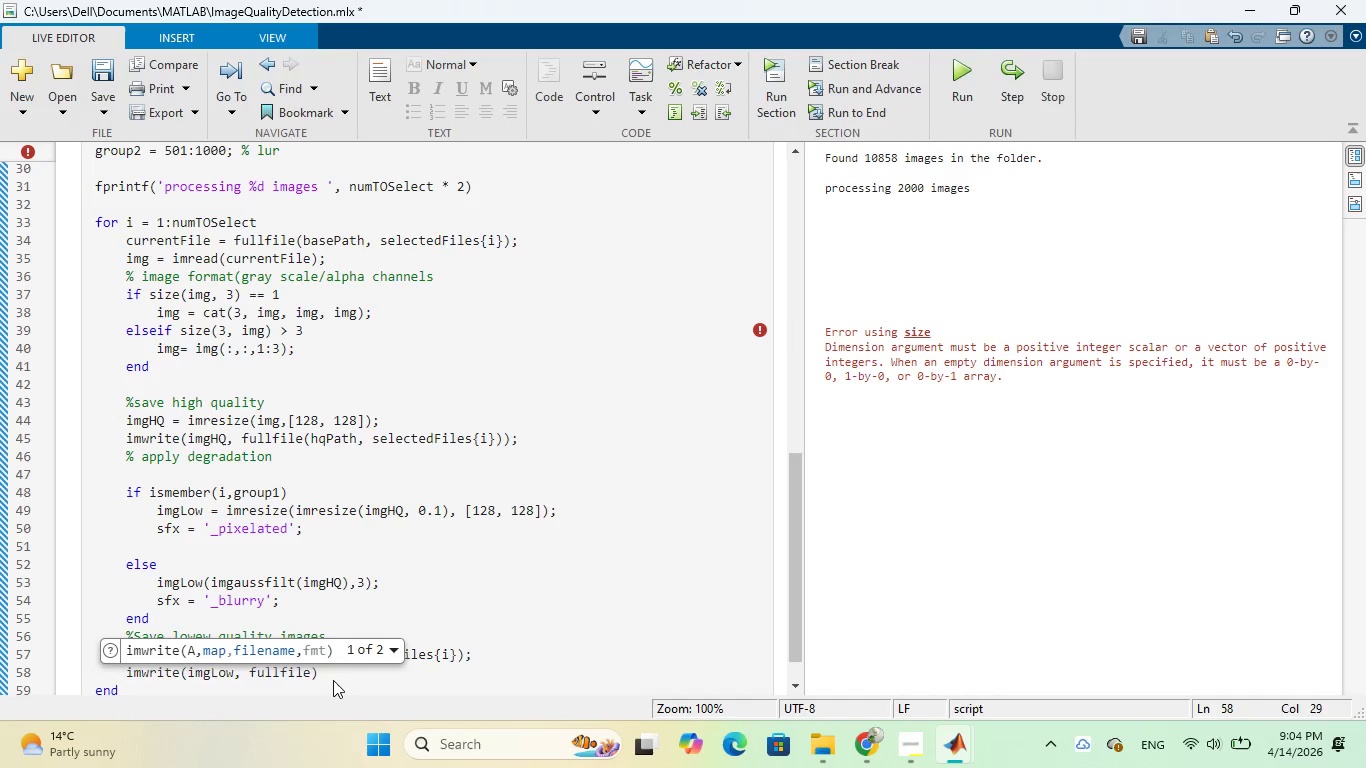 
key(Shift+9)
 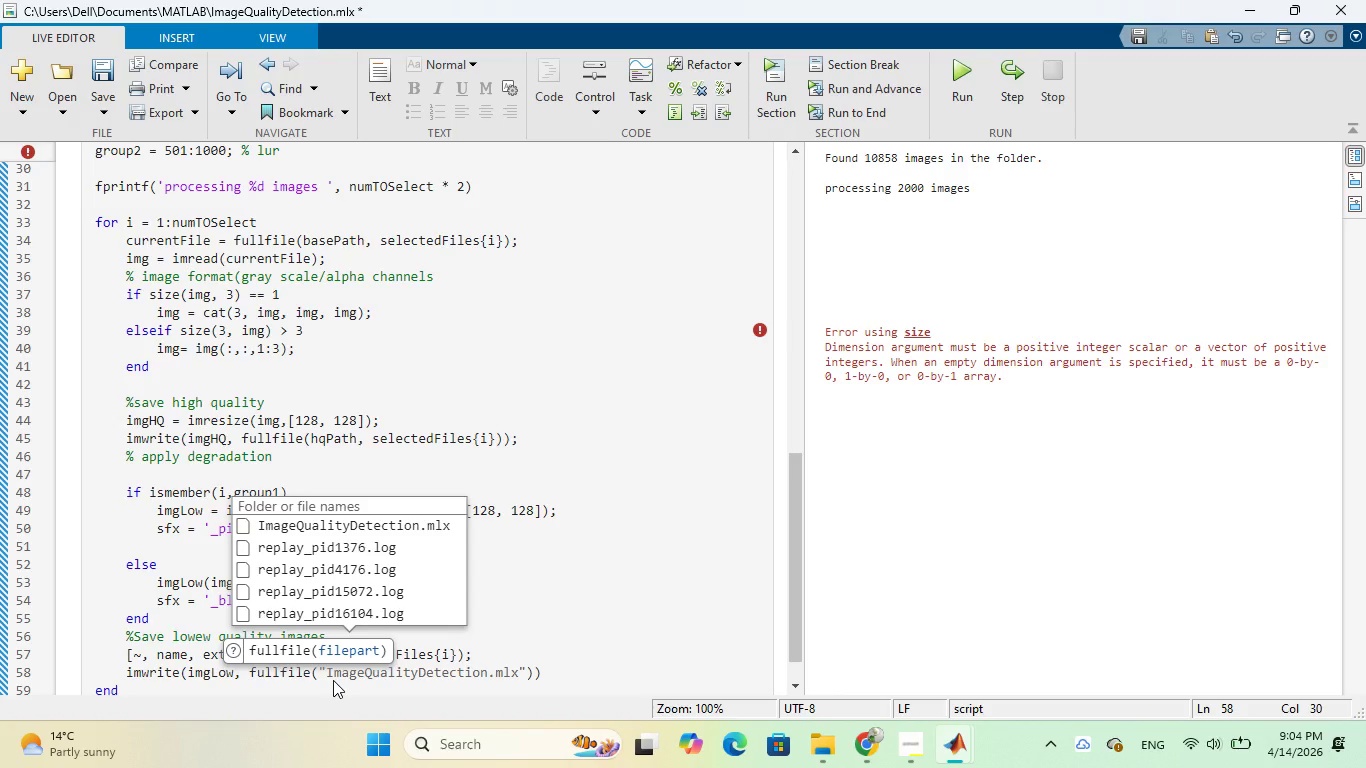 
wait(7.45)
 